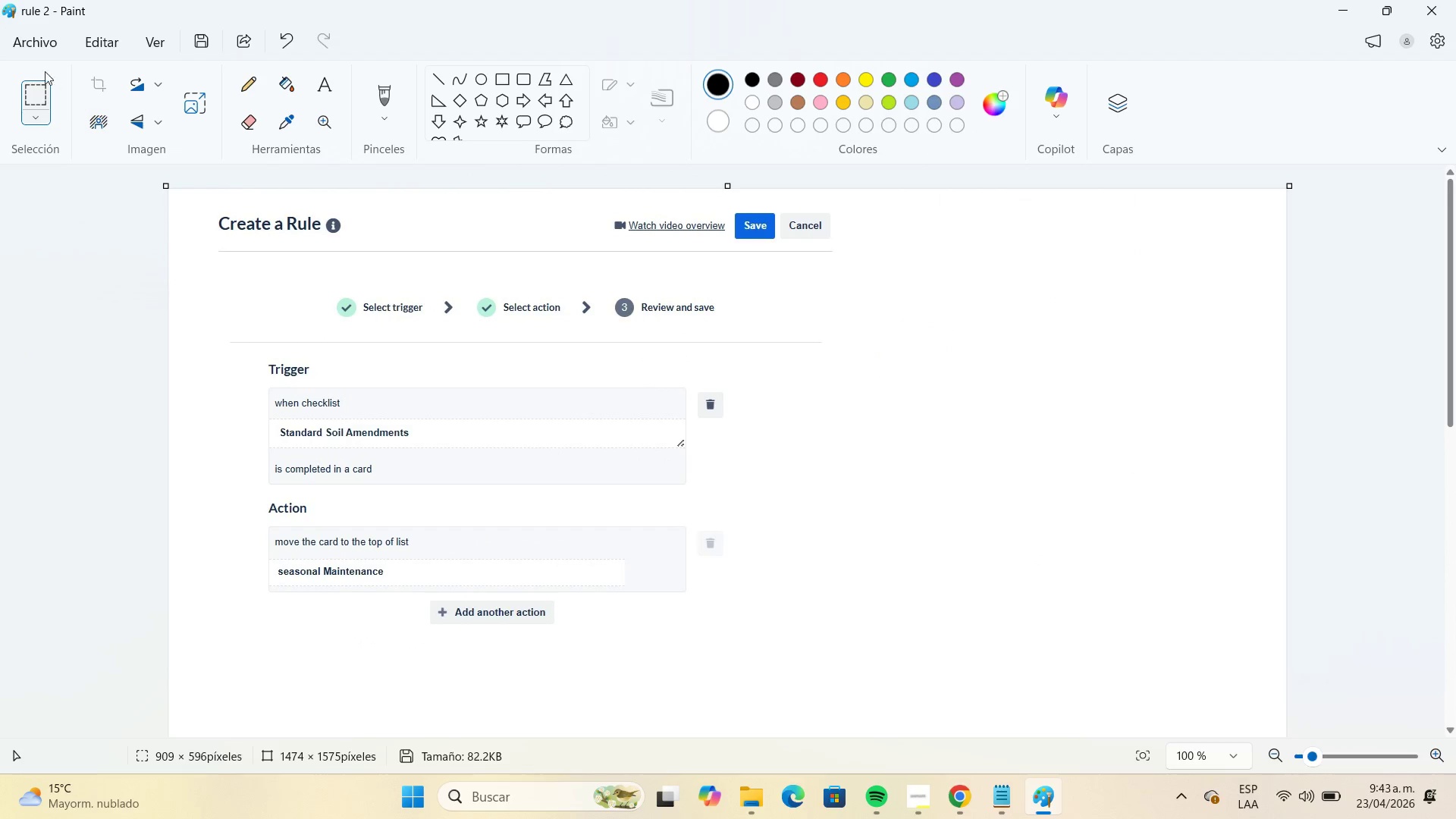 
left_click([49, 51])
 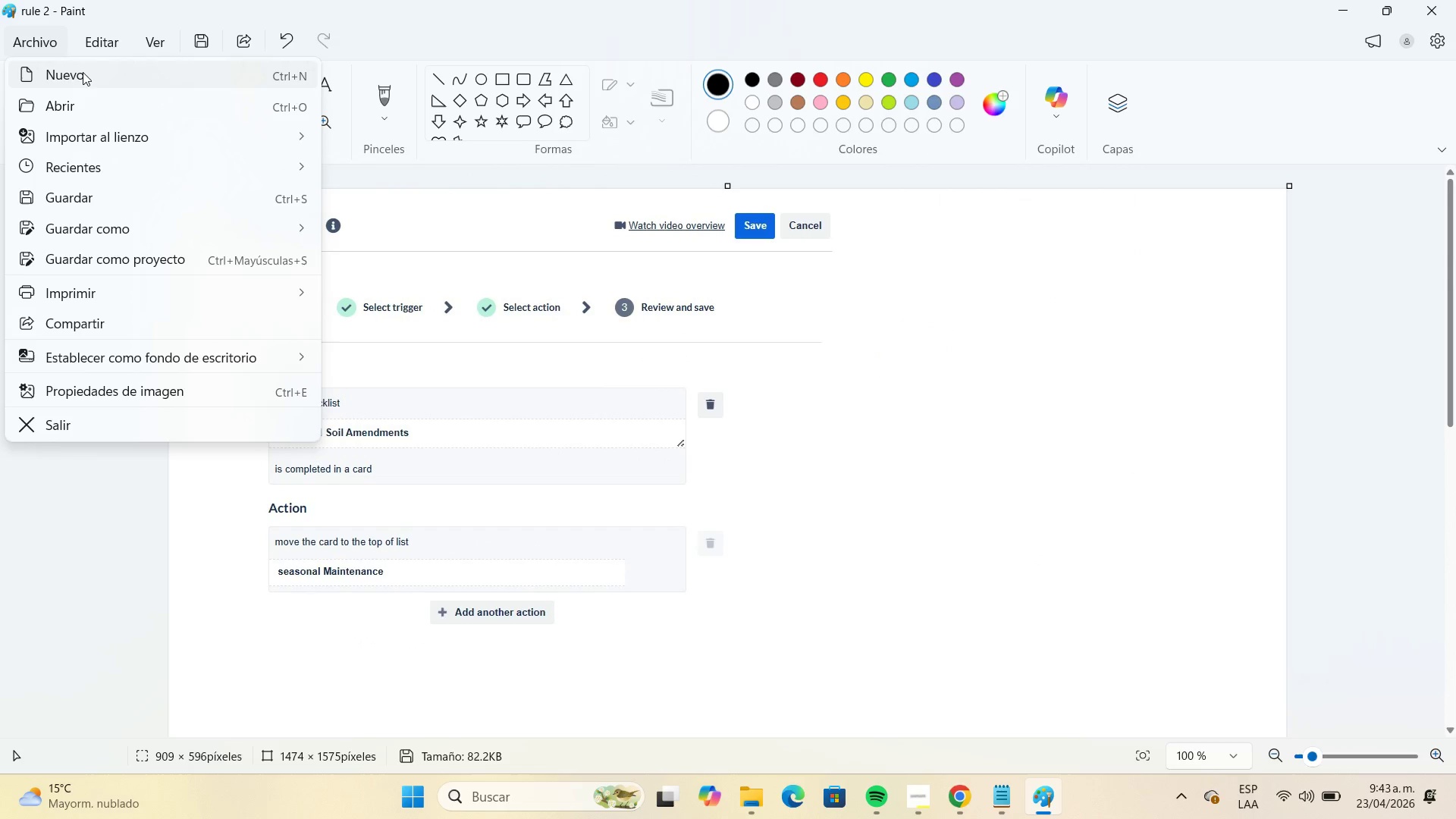 
left_click([83, 72])
 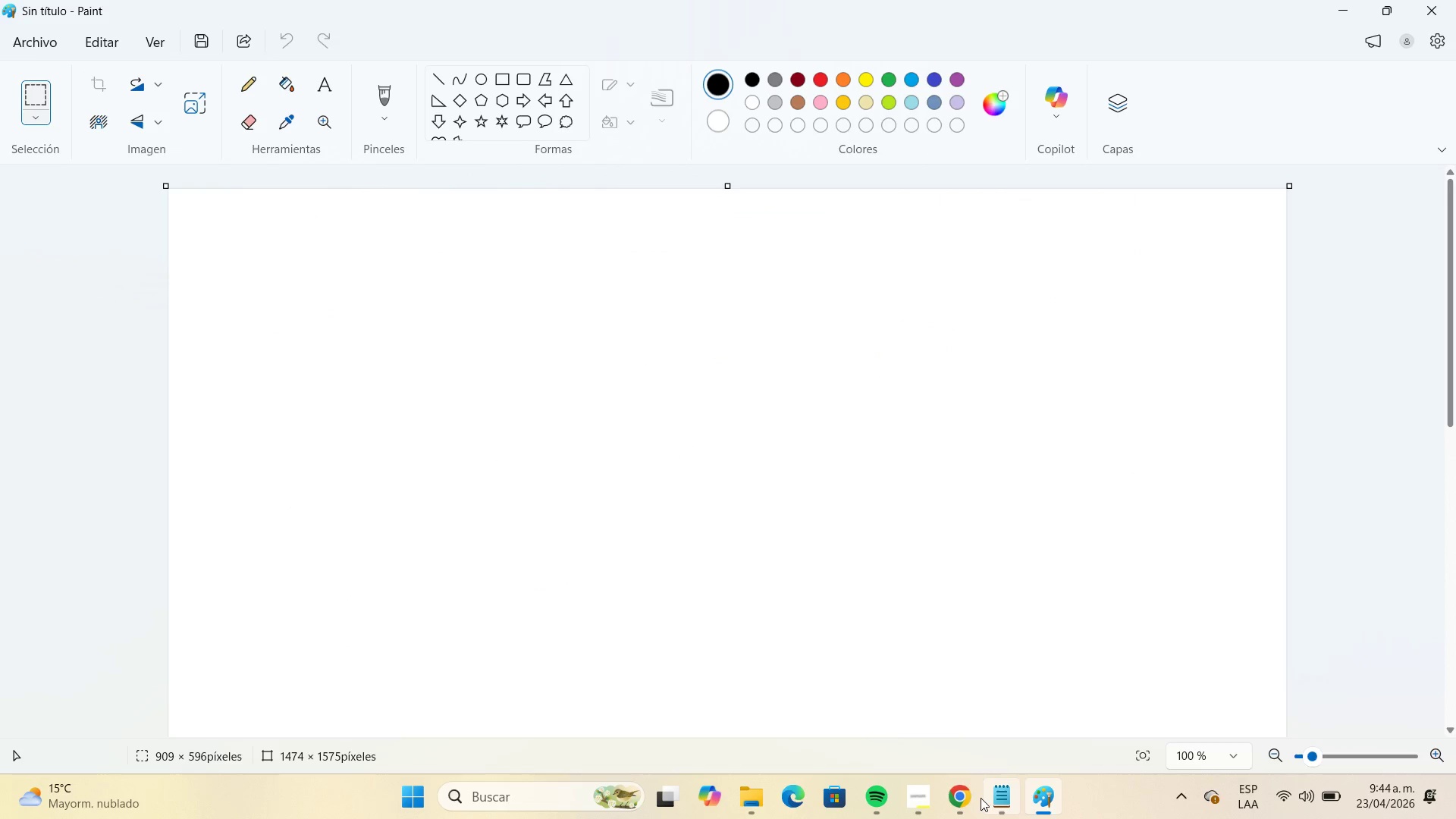 
left_click([970, 794])
 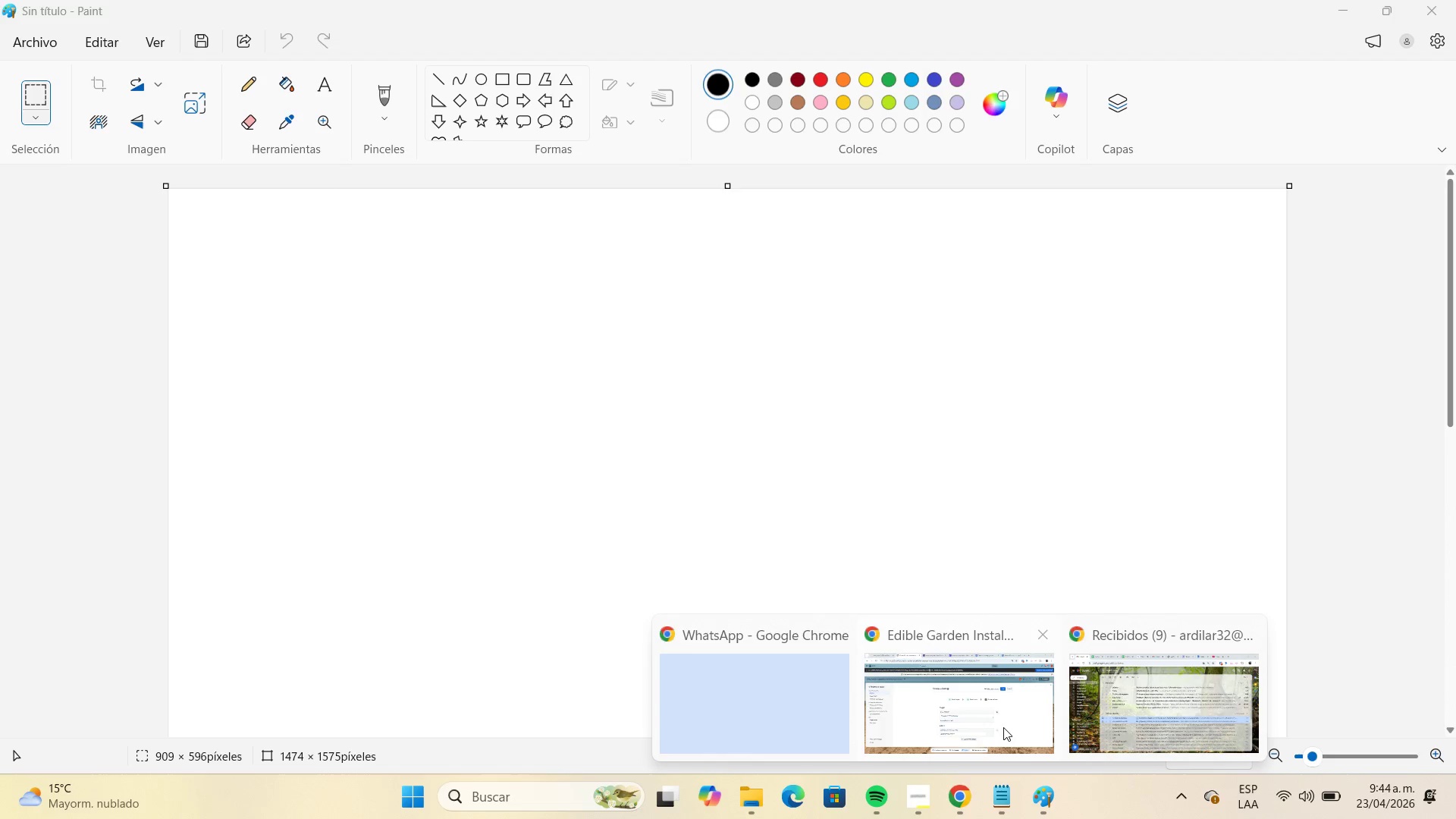 
left_click([1004, 727])
 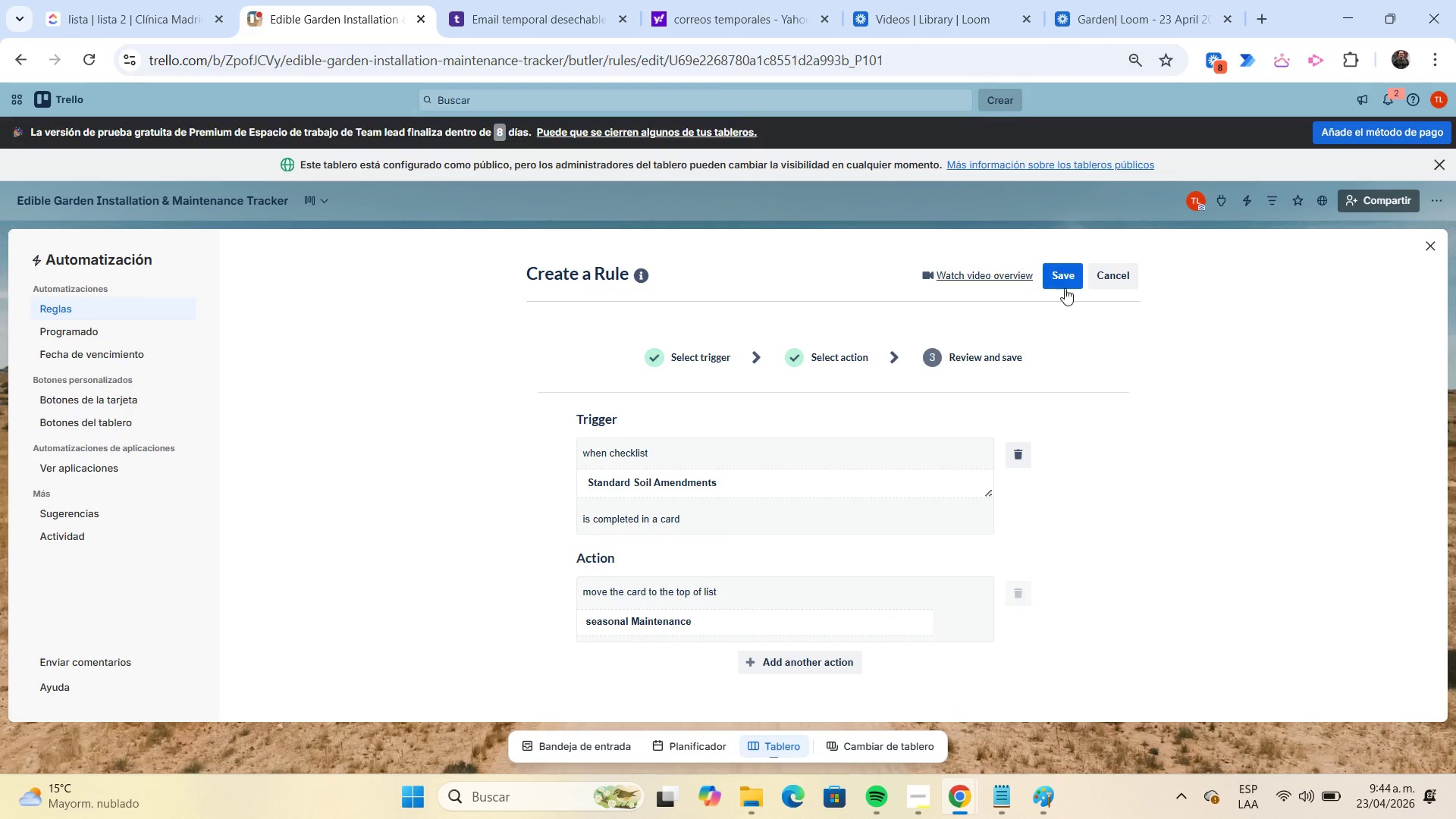 
left_click([1064, 285])
 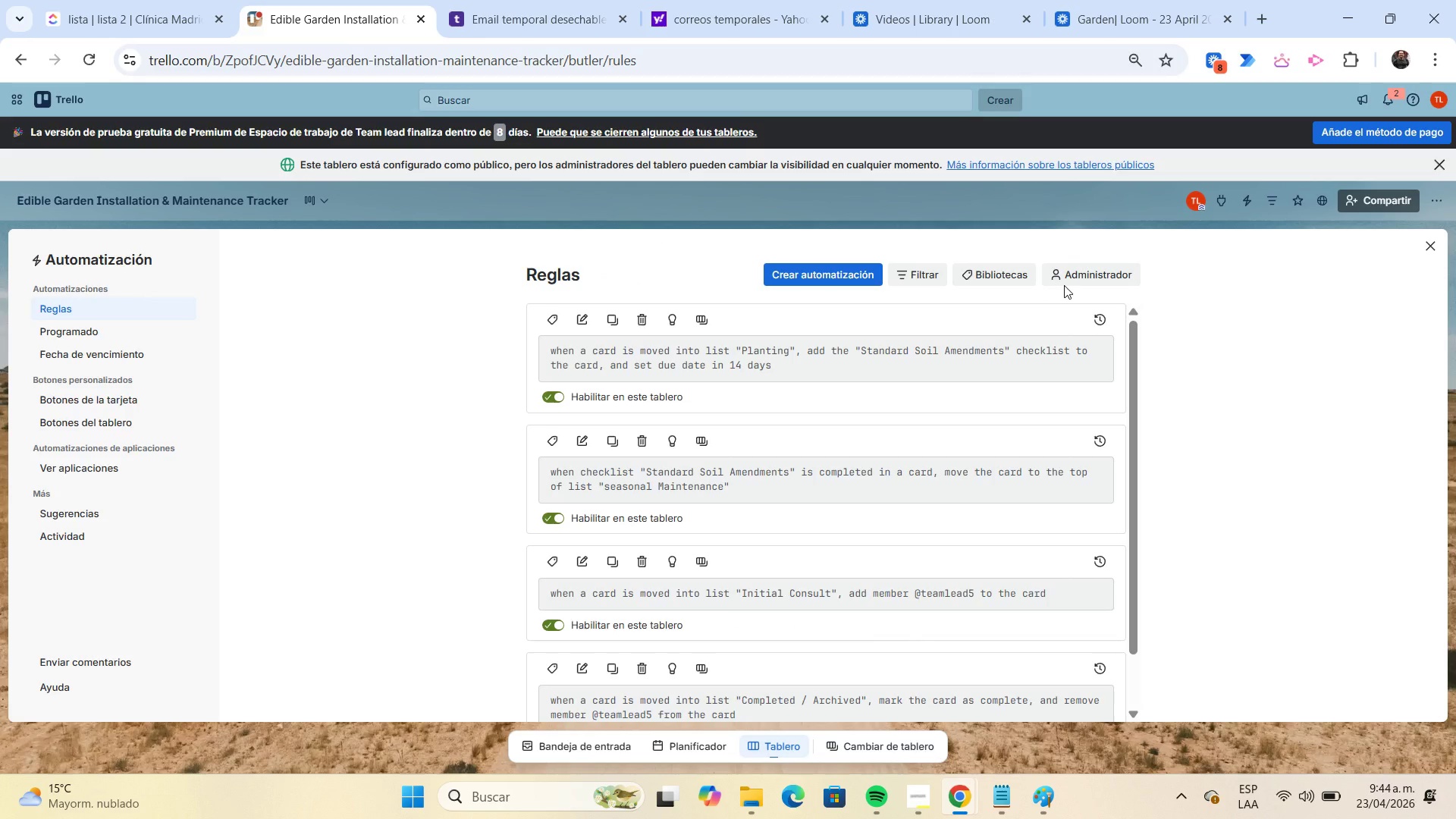 
scroll: coordinate [715, 444], scroll_direction: down, amount: 2.0
 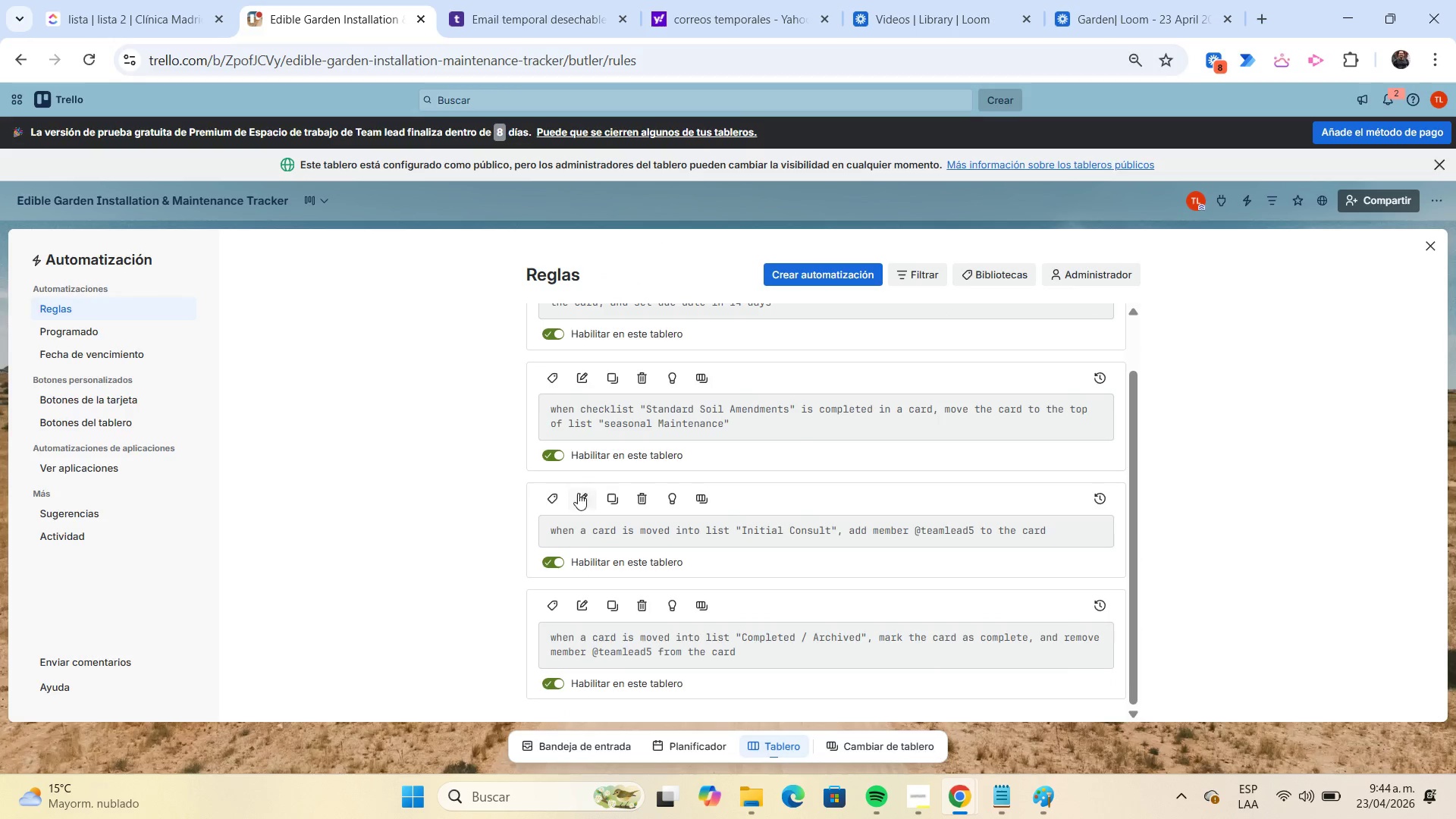 
left_click([577, 495])
 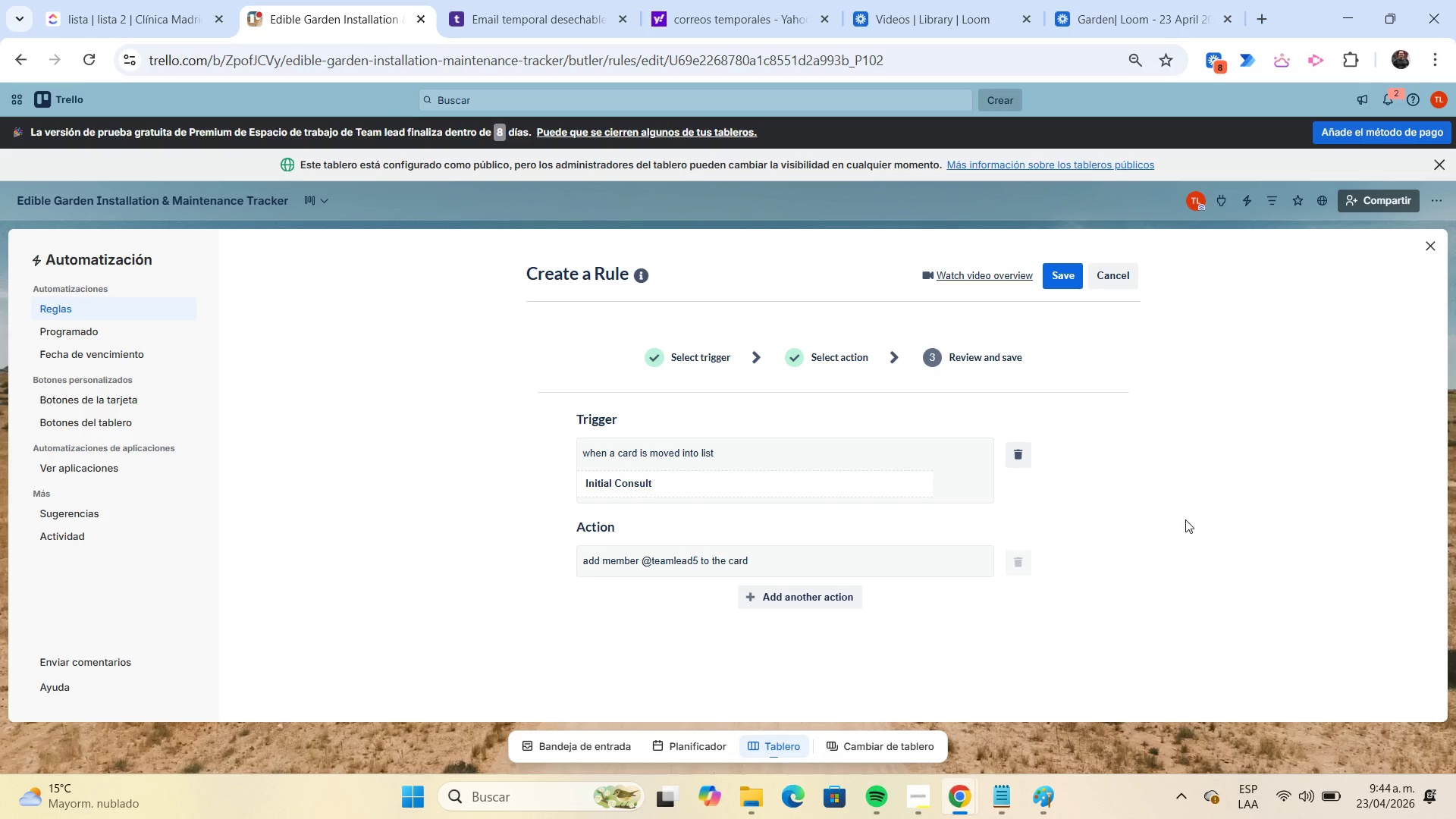 
key(Meta+Shift+S)
 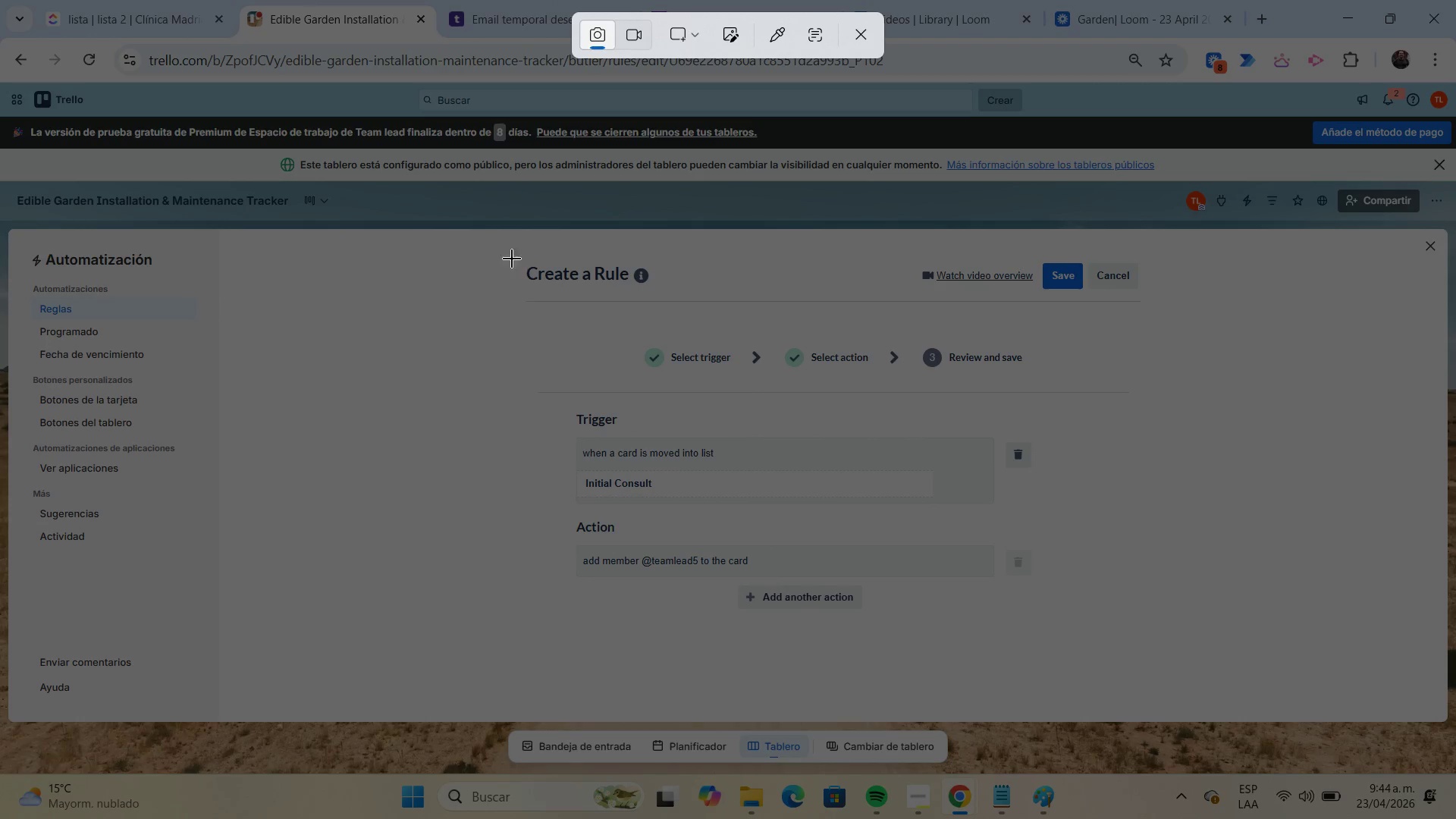 
left_click_drag(start_coordinate=[494, 233], to_coordinate=[1178, 654])
 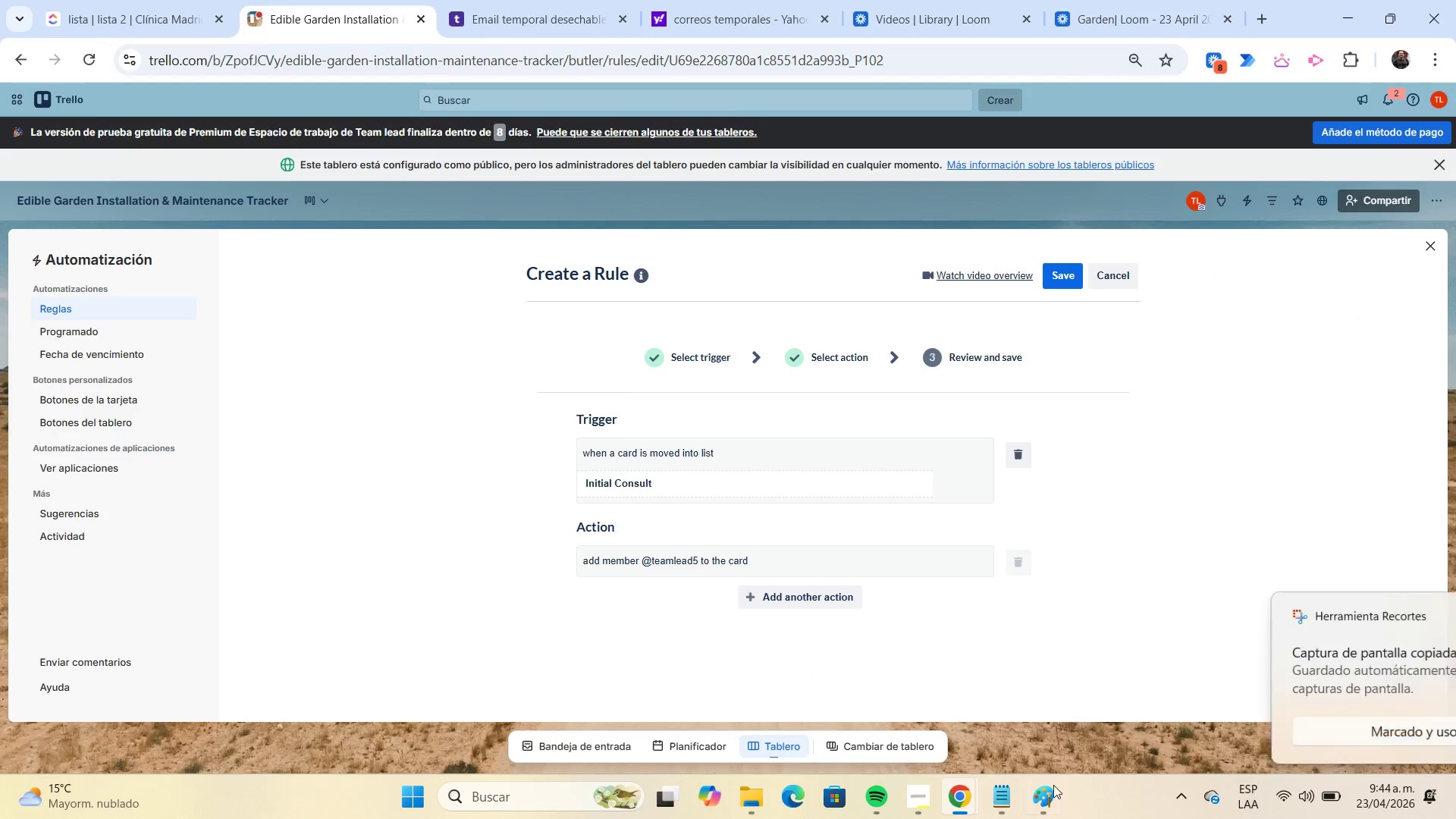 
left_click([1051, 789])
 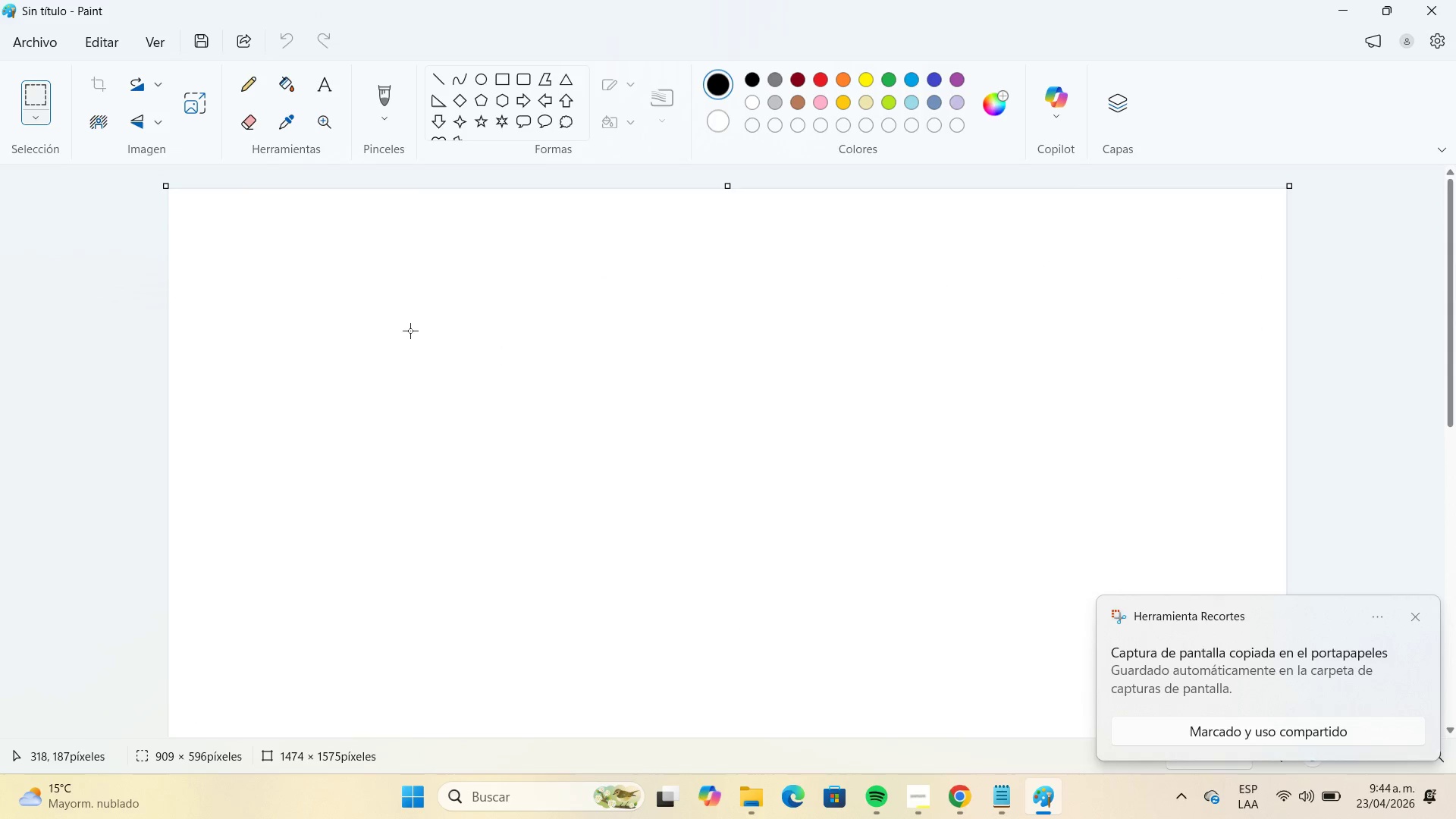 
key(Control+V)
 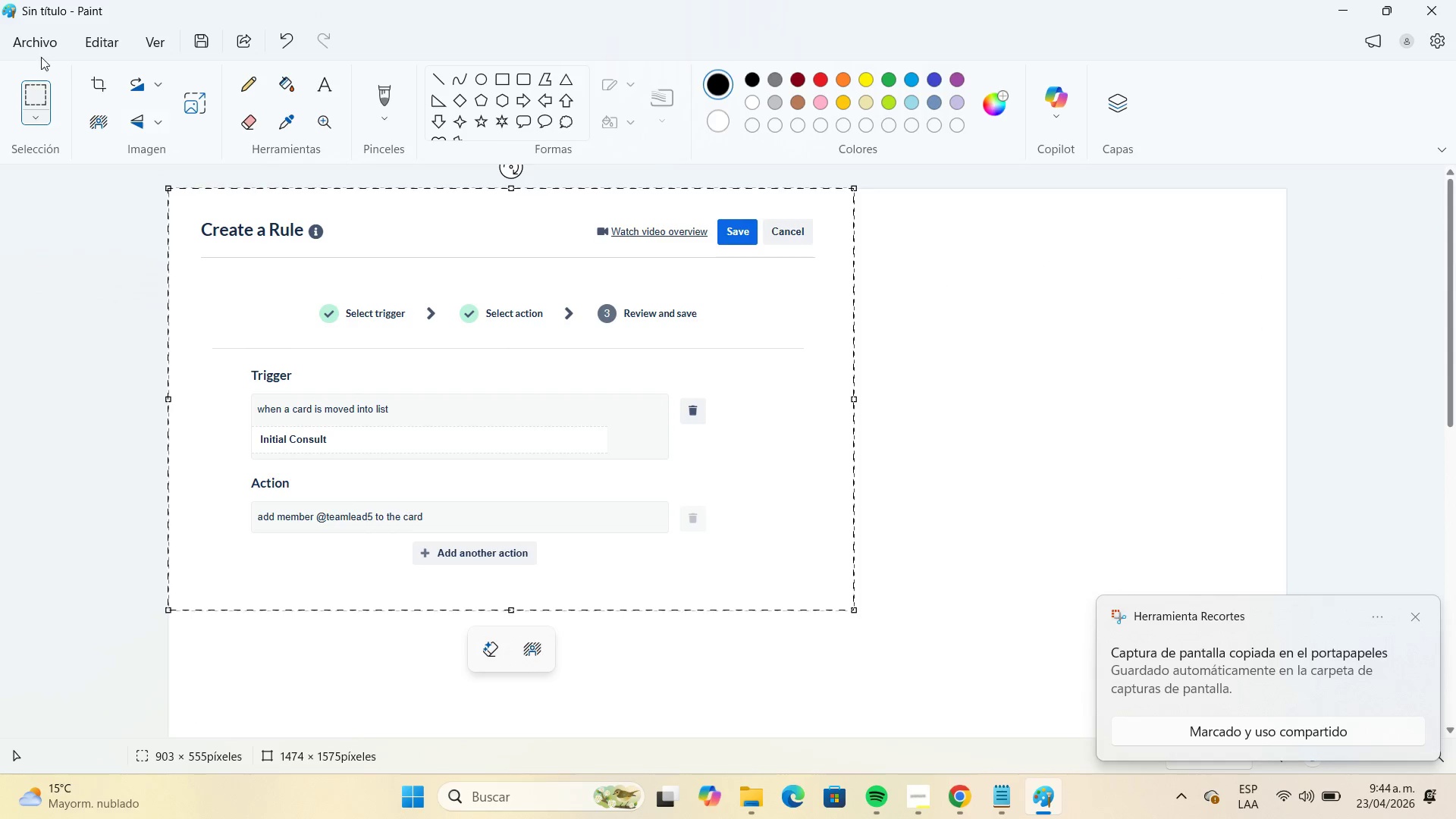 
left_click([32, 51])
 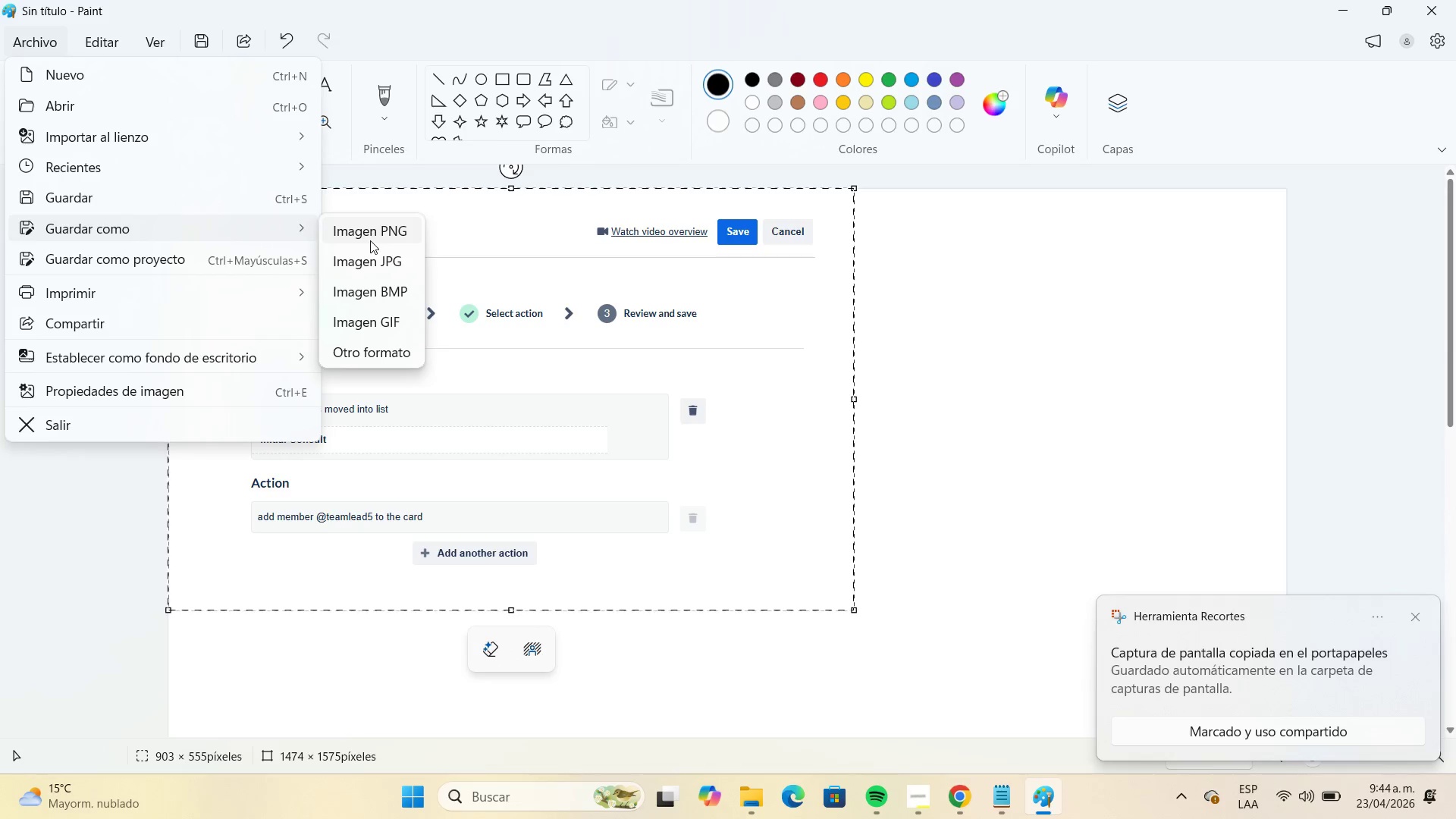 
left_click([396, 256])
 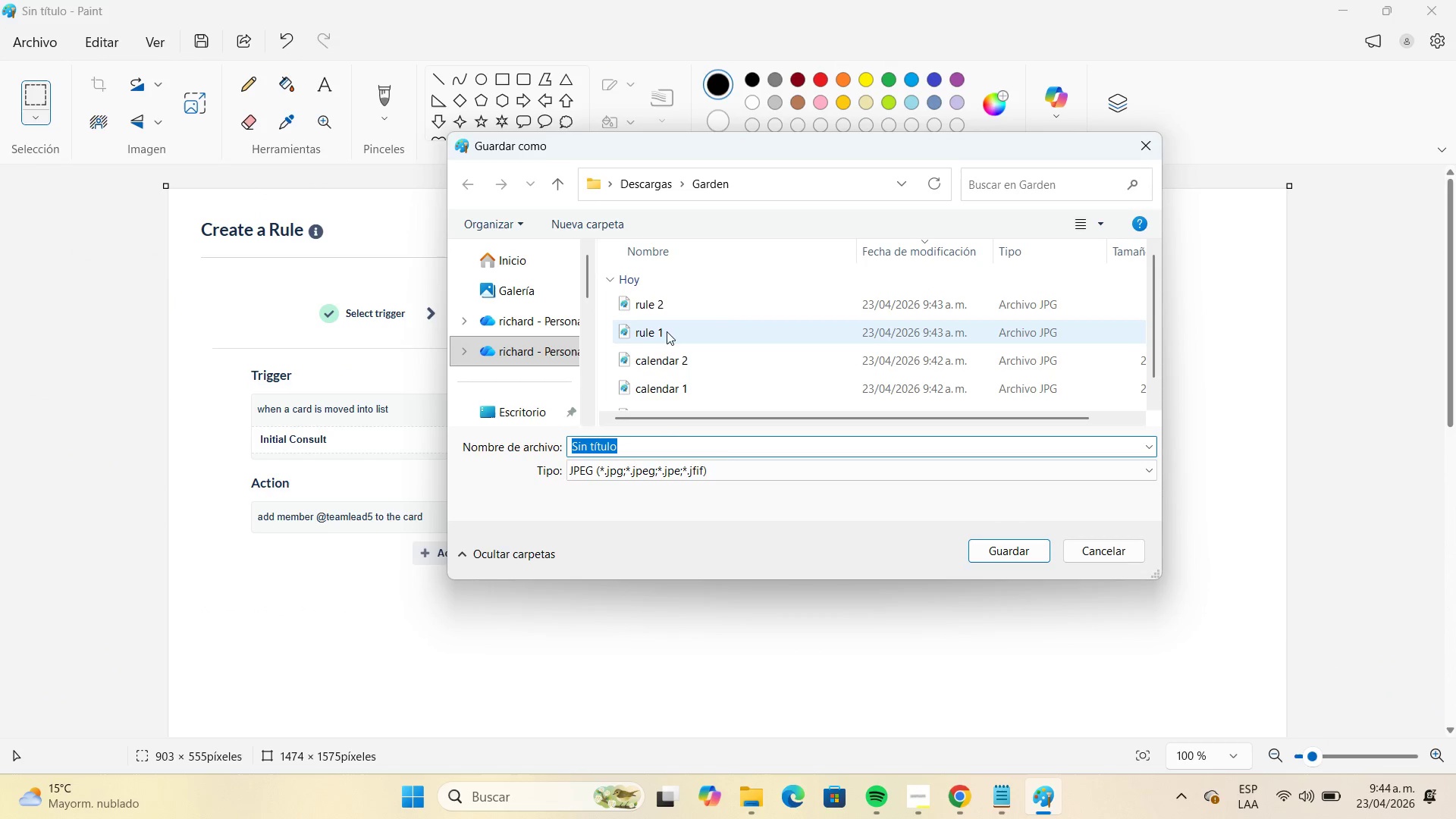 
left_click([670, 313])
 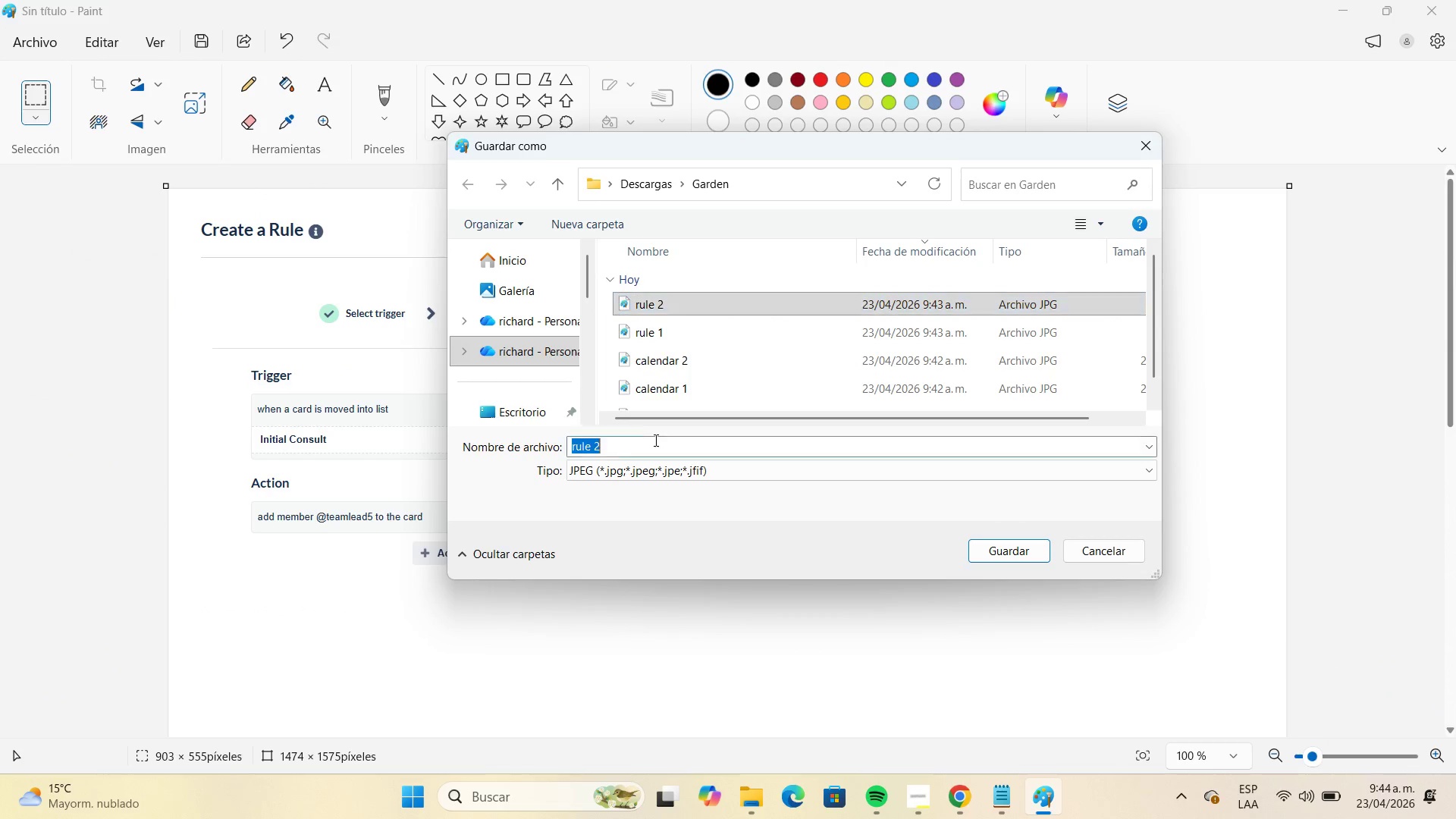 
double_click([654, 440])
 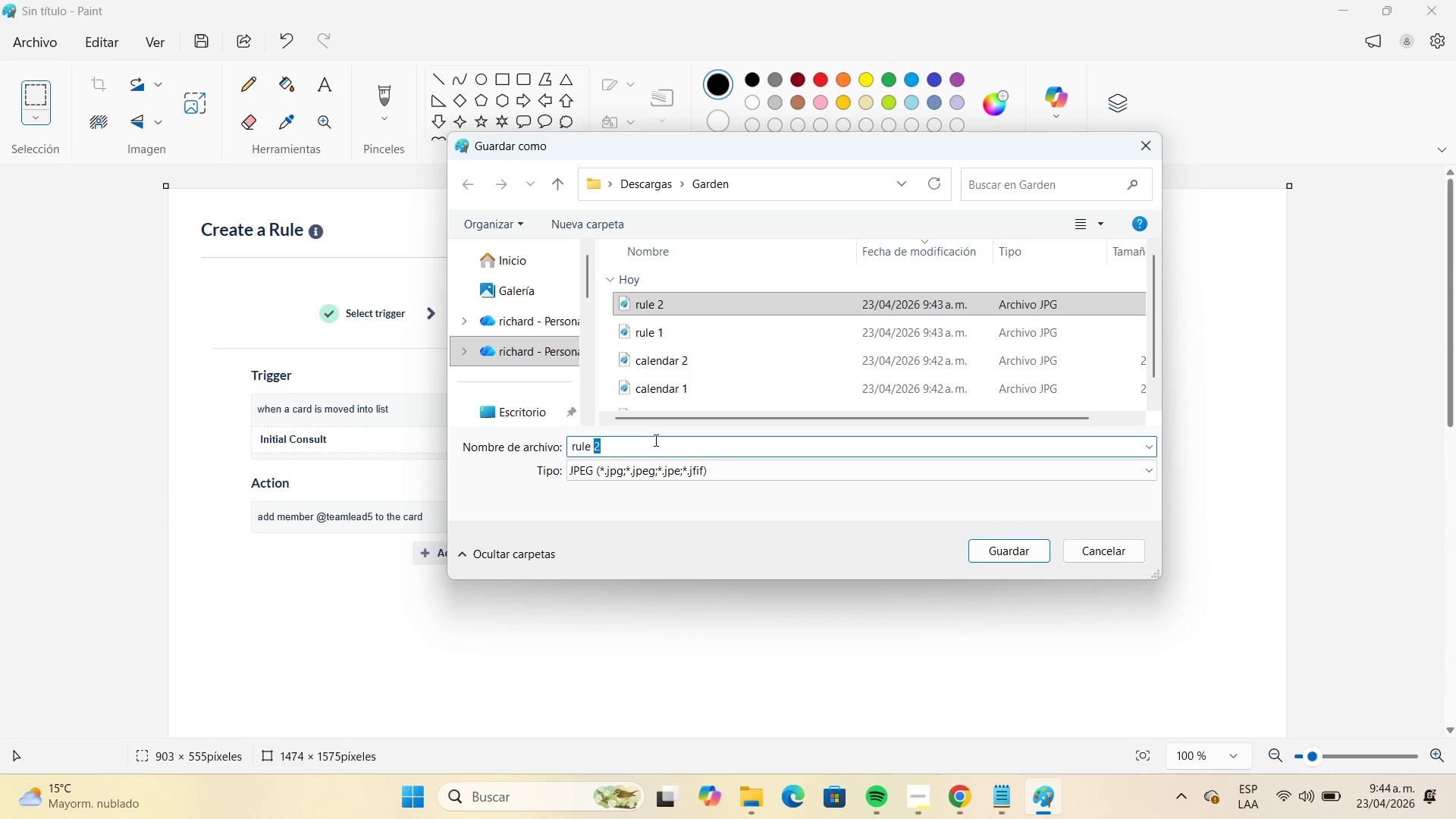 
key(Numpad3)
 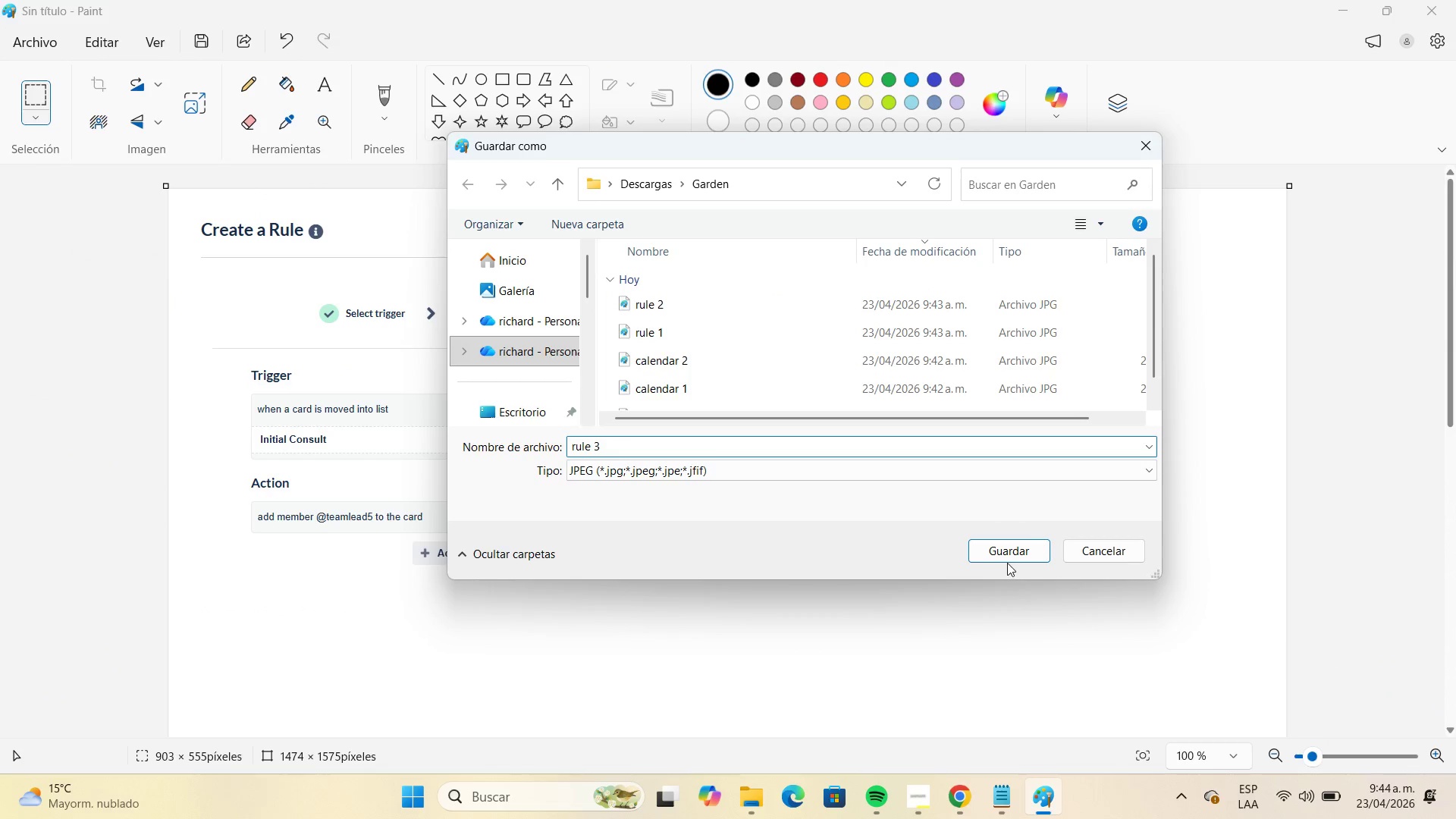 
left_click([1001, 558])
 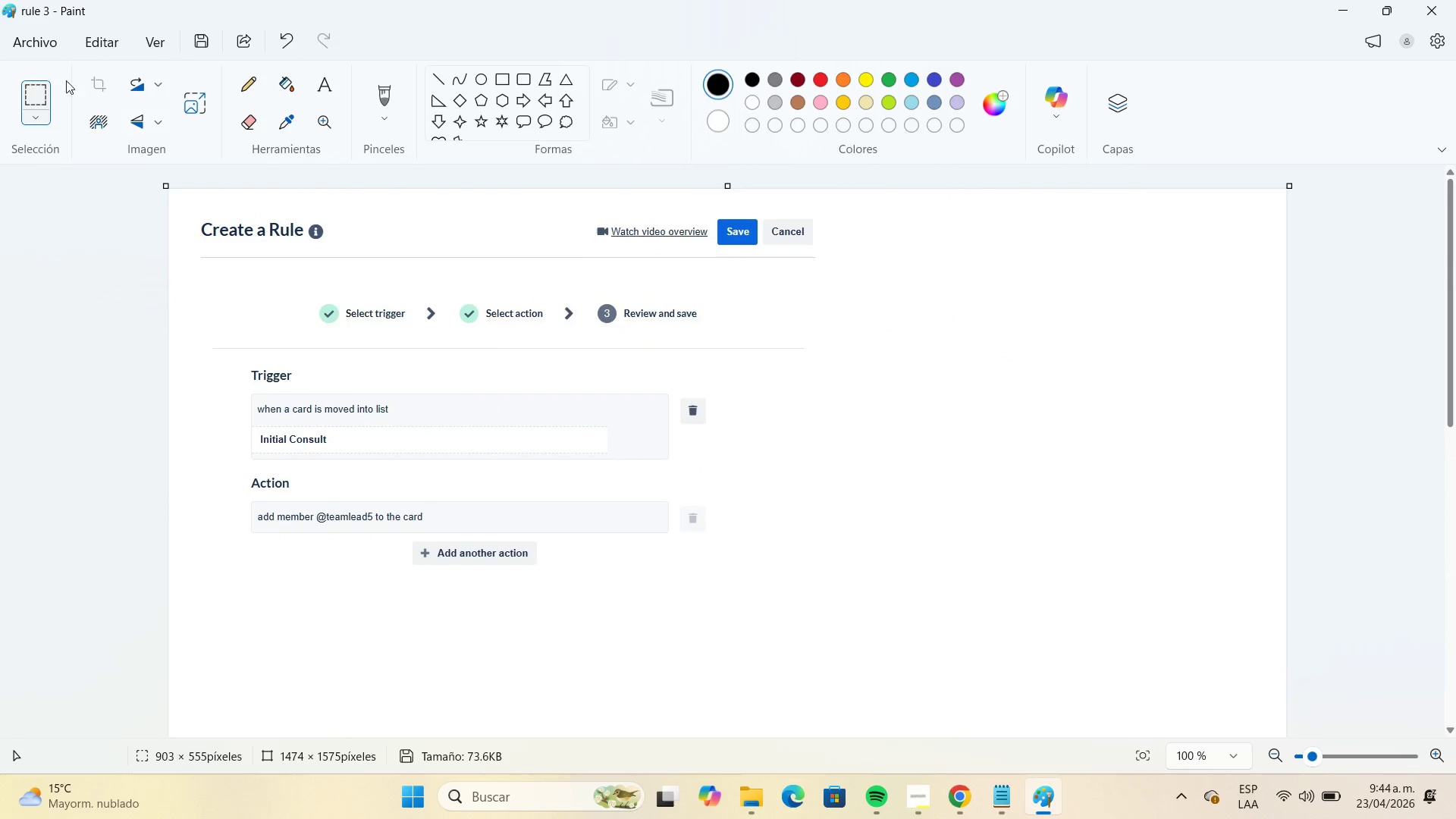 
left_click([51, 51])
 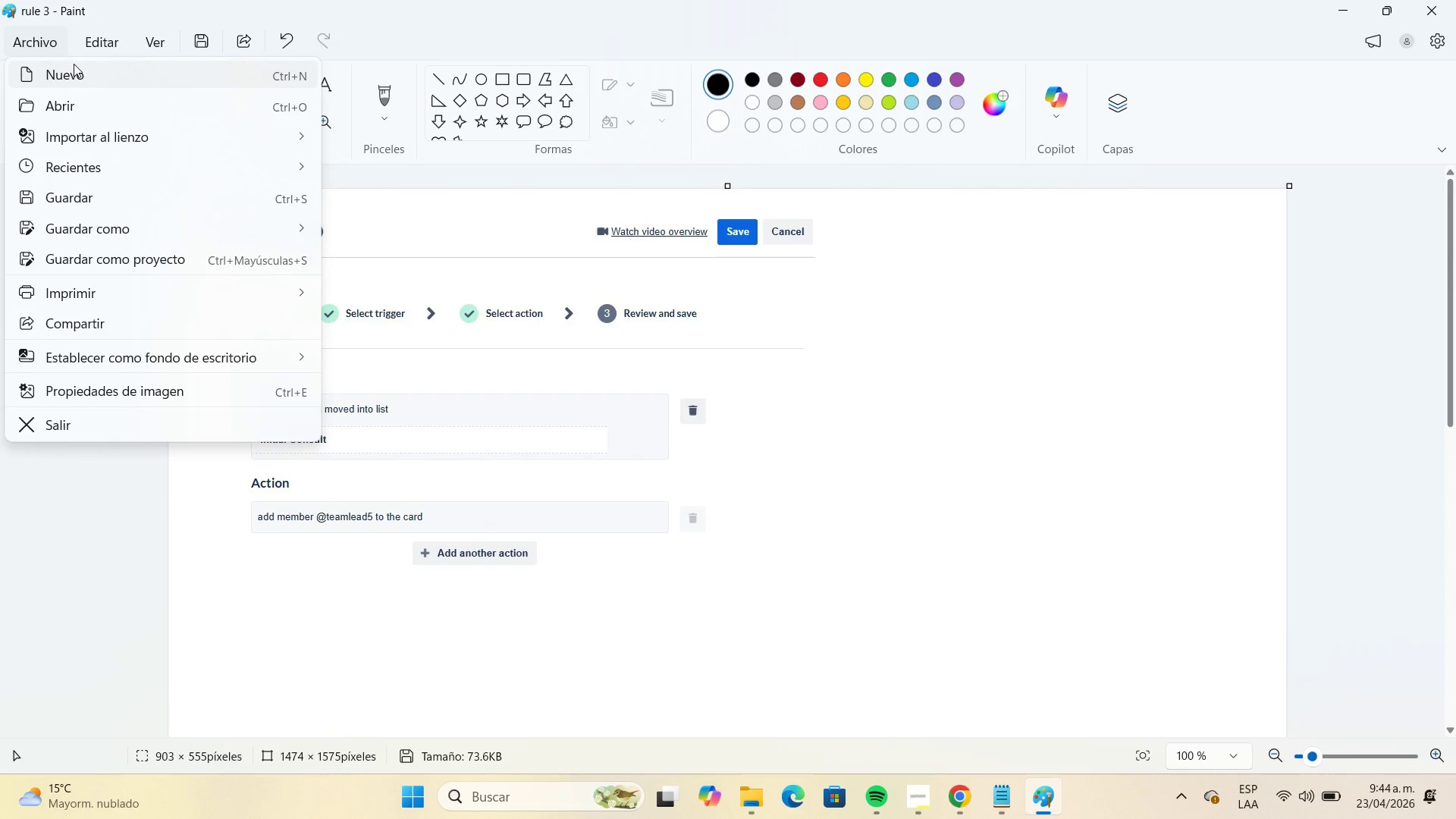 
left_click([74, 65])
 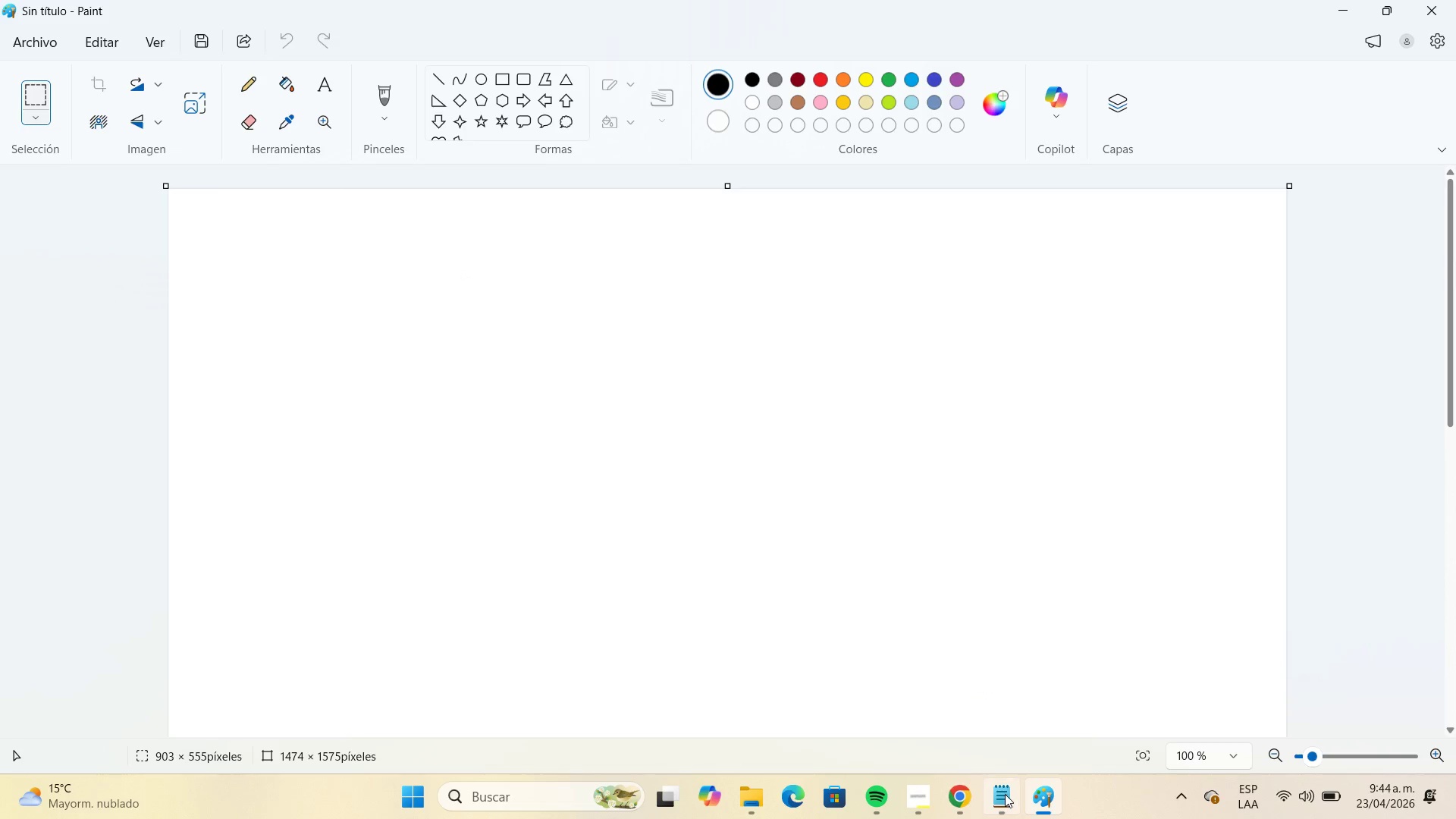 
left_click([970, 789])
 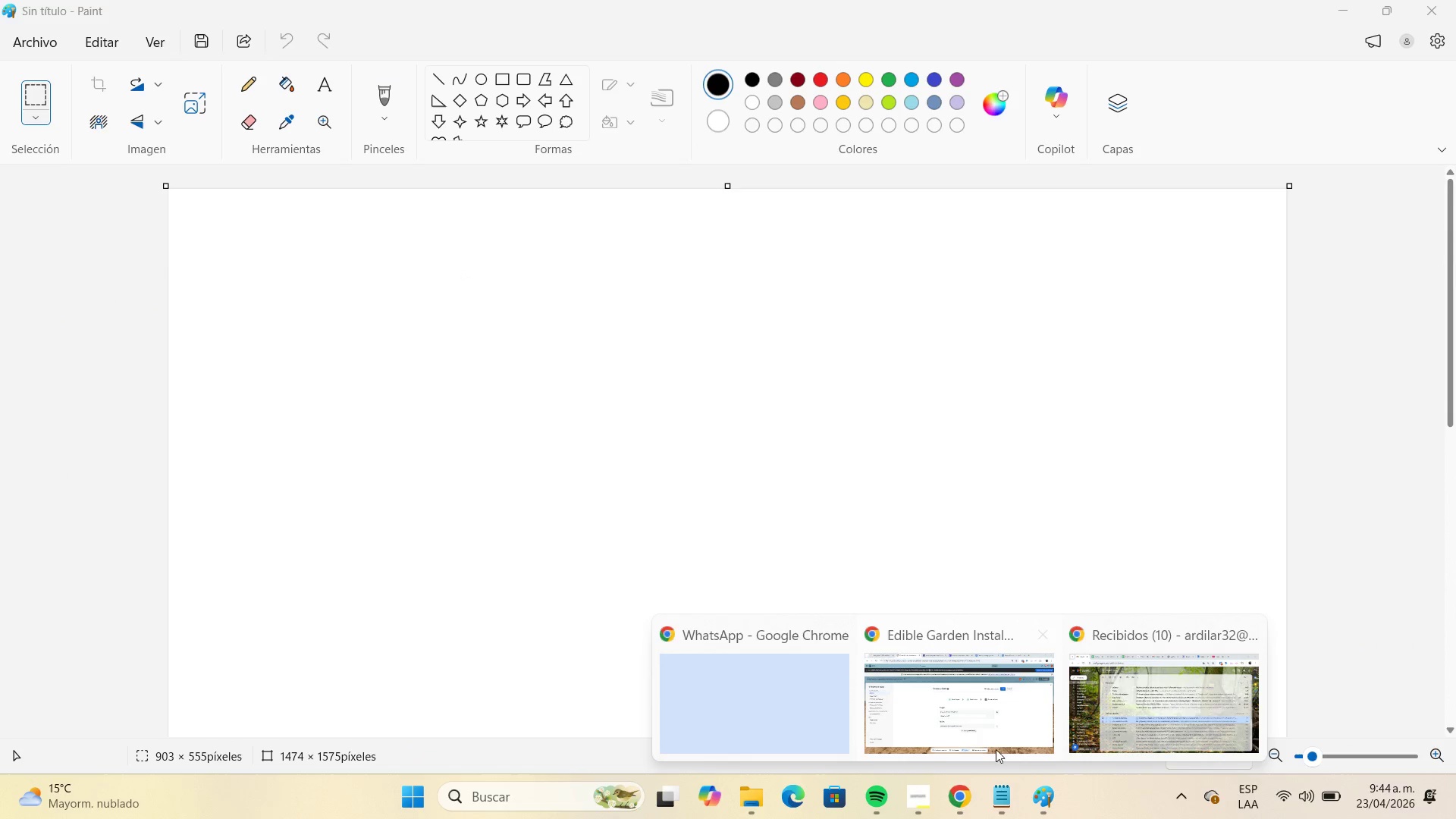 
left_click([1009, 726])
 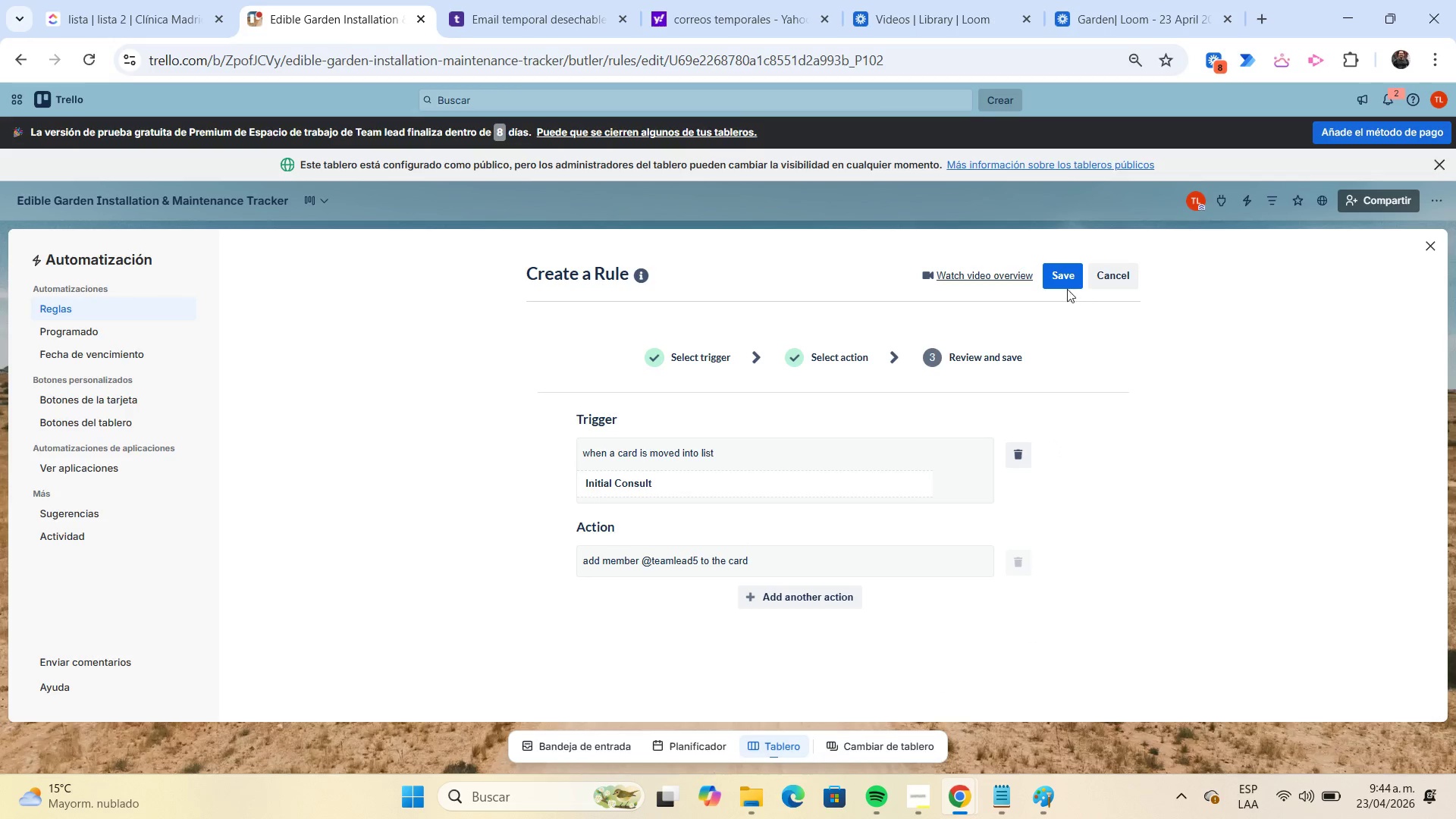 
left_click([1061, 286])
 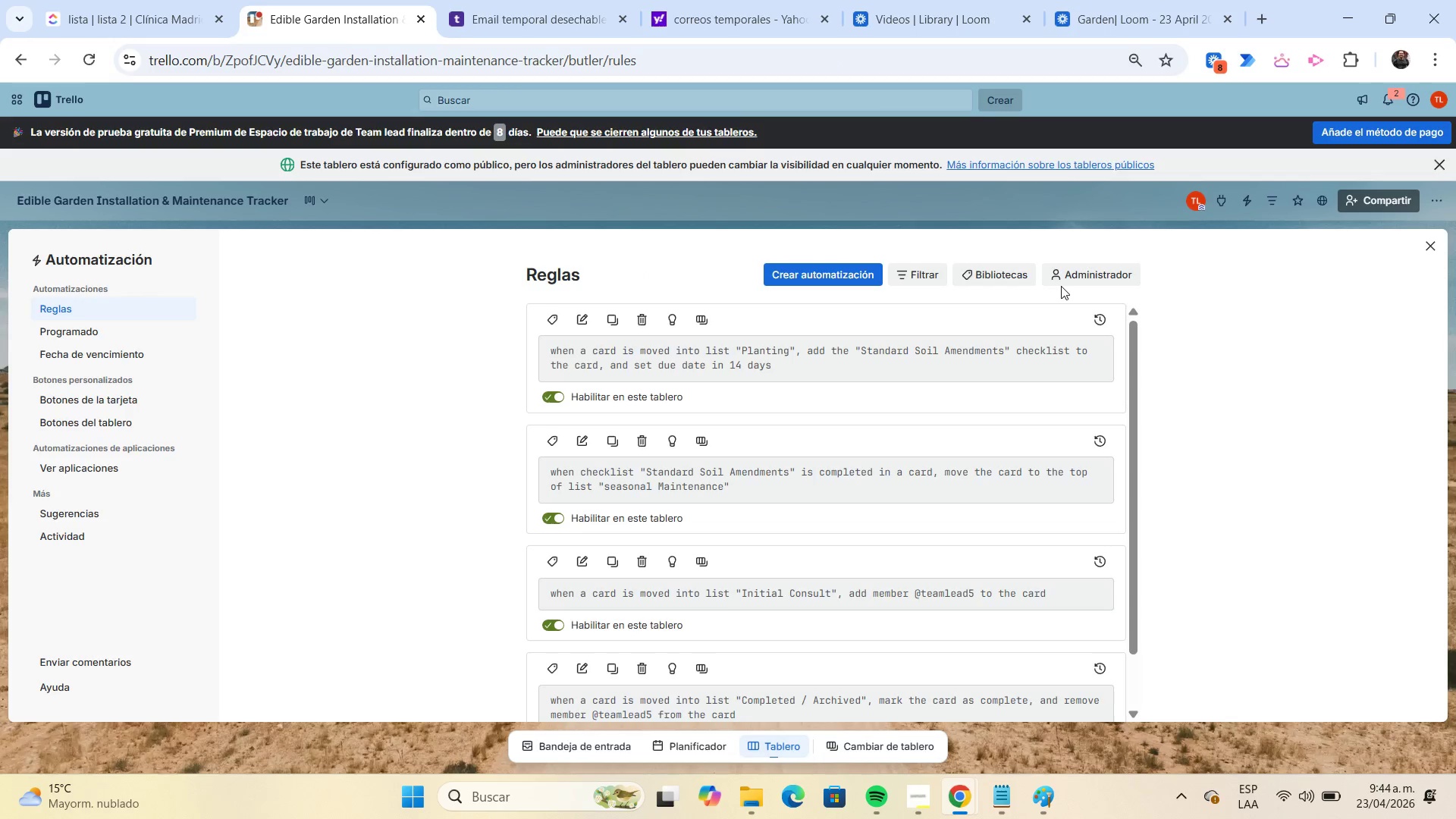 
scroll: coordinate [826, 442], scroll_direction: down, amount: 4.0
 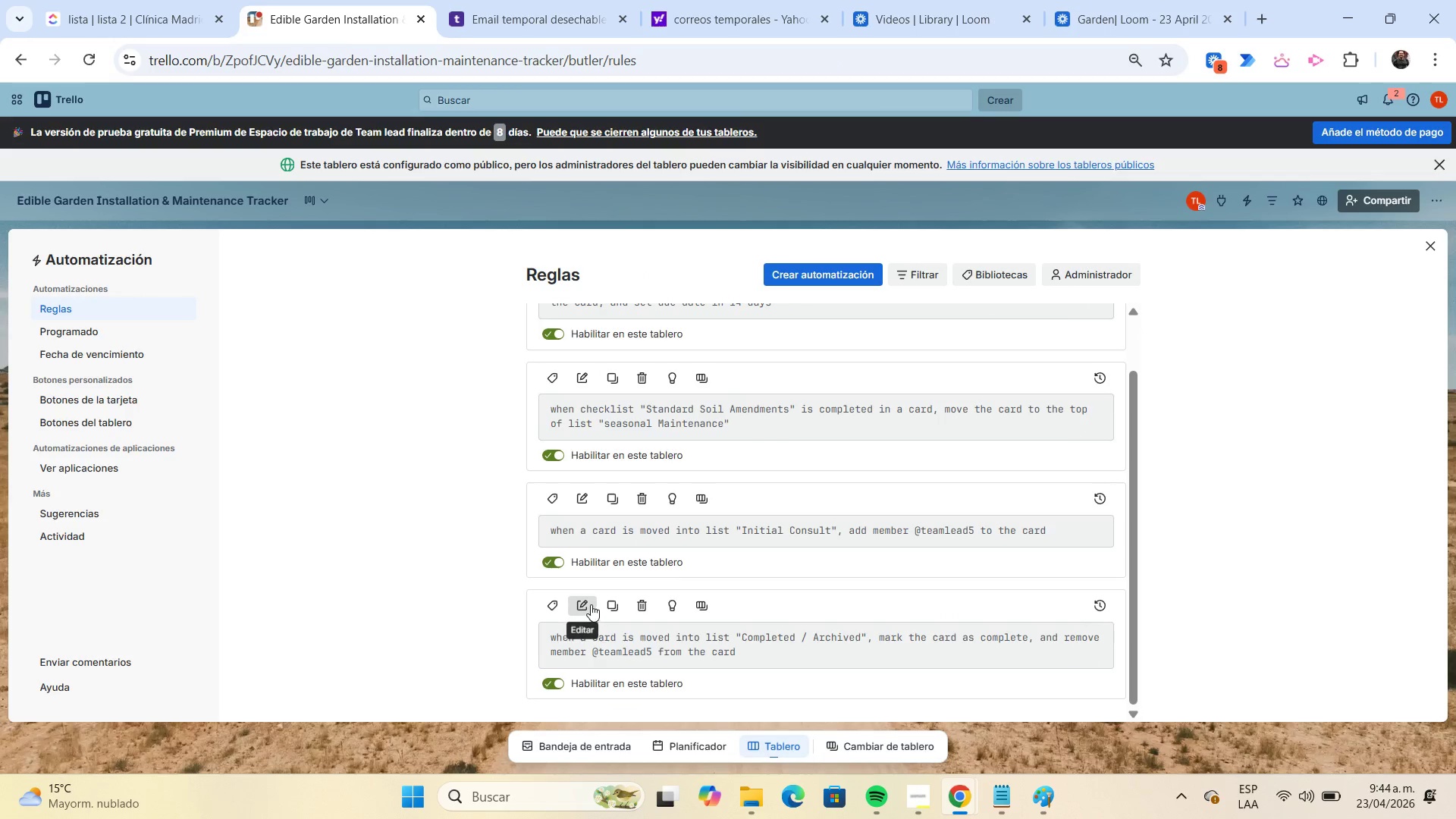 
left_click([589, 603])
 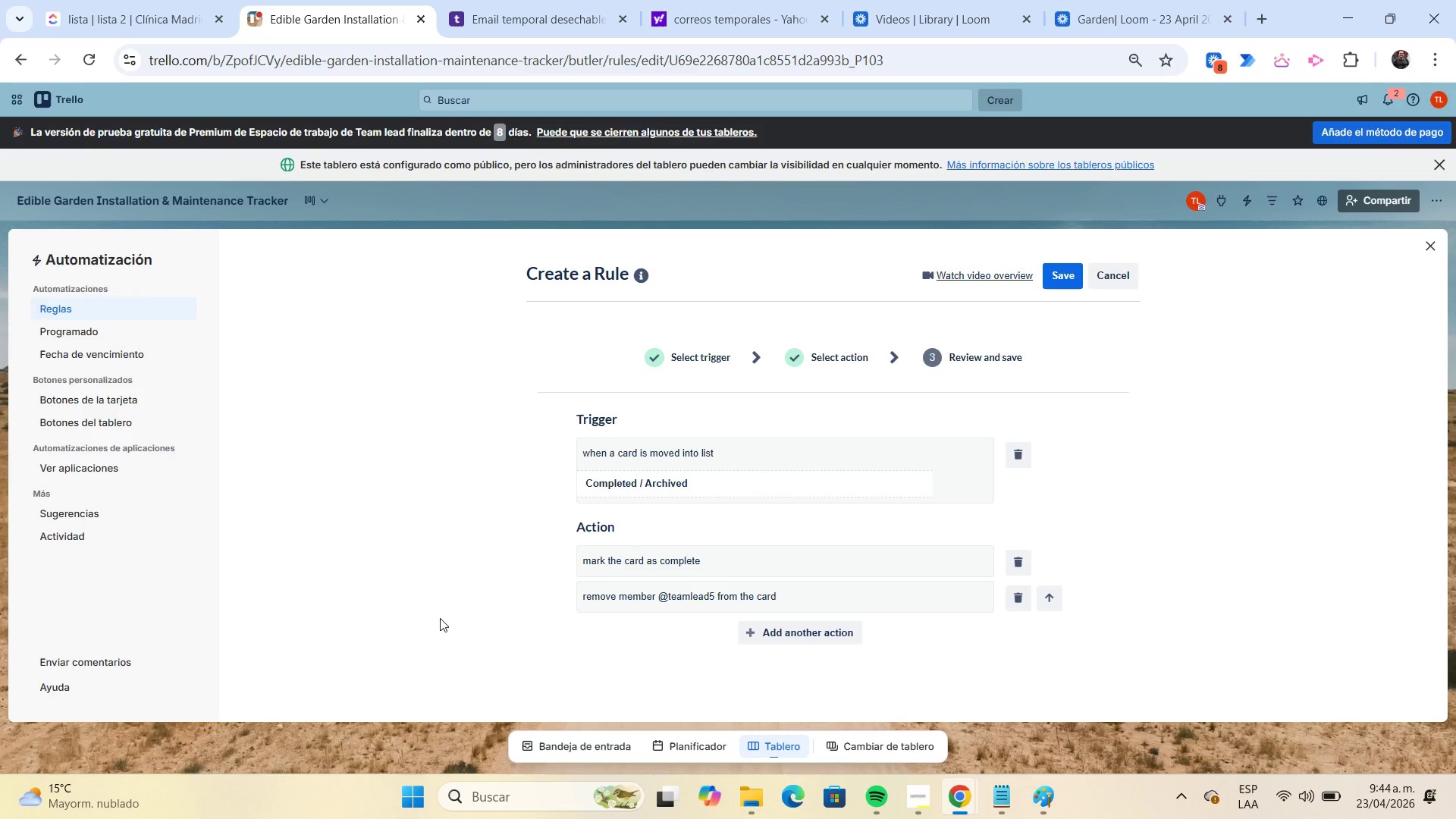 
key(Meta+Shift+S)
 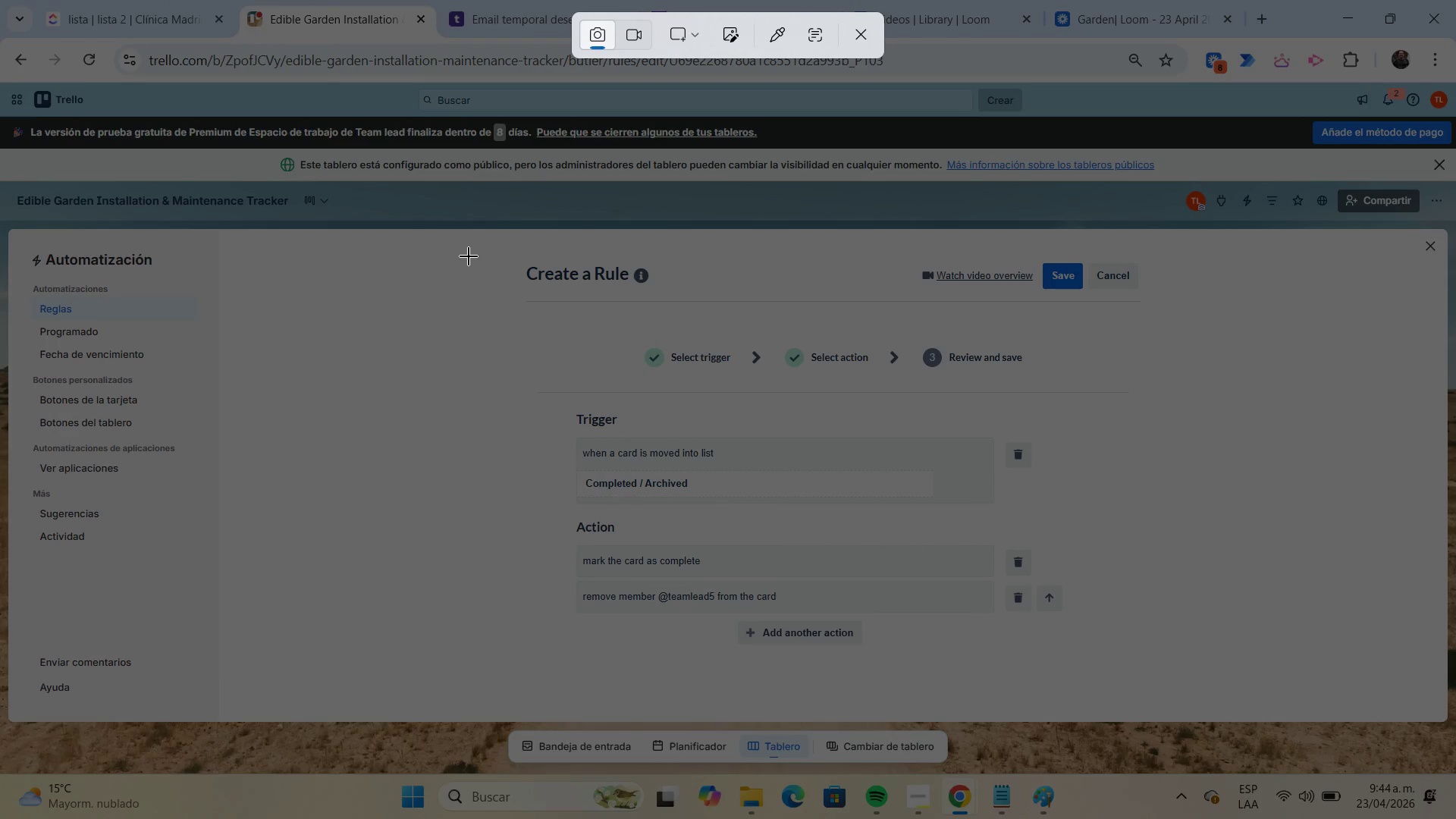 
left_click_drag(start_coordinate=[478, 234], to_coordinate=[1175, 681])
 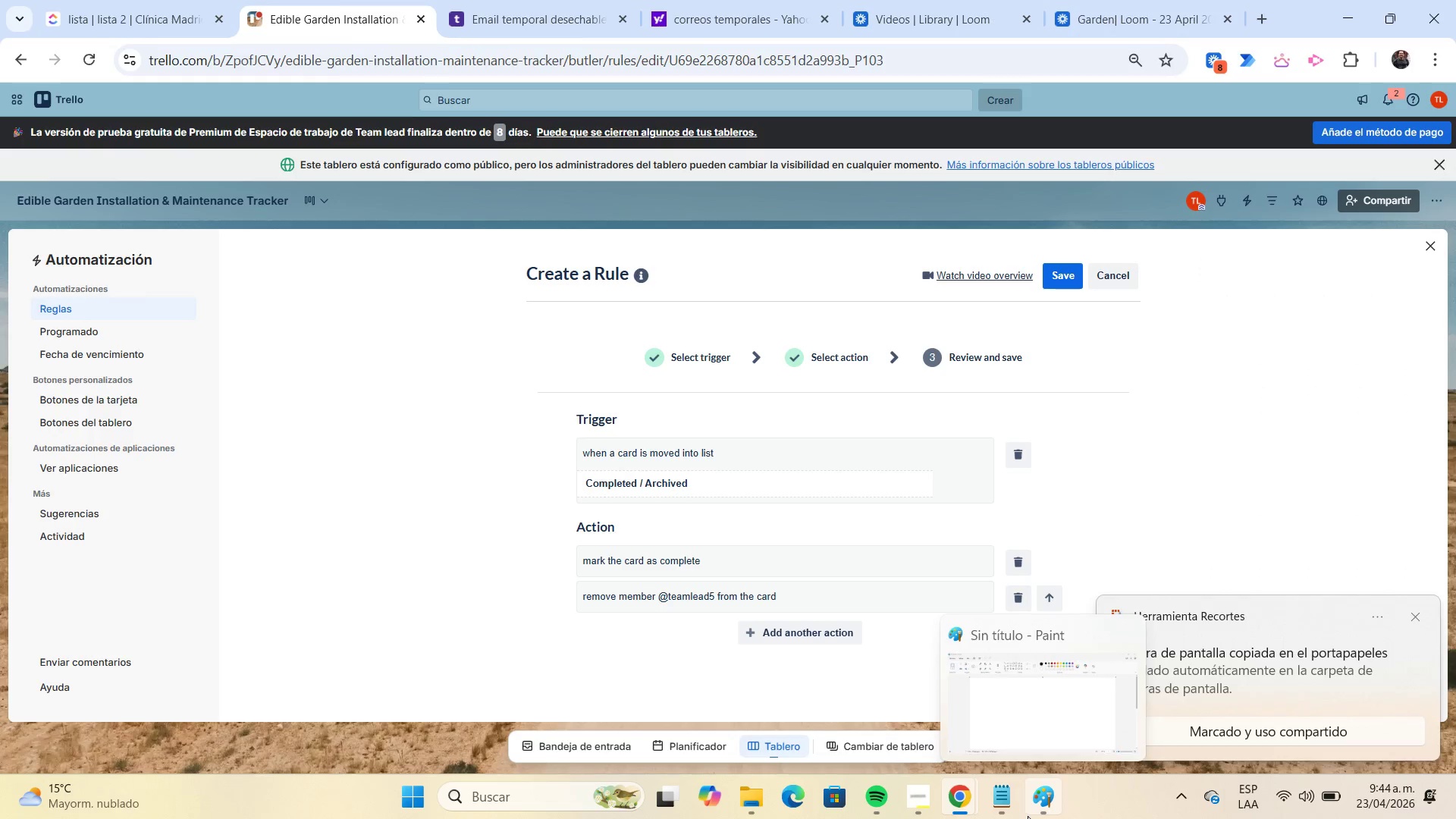 
left_click([1046, 808])
 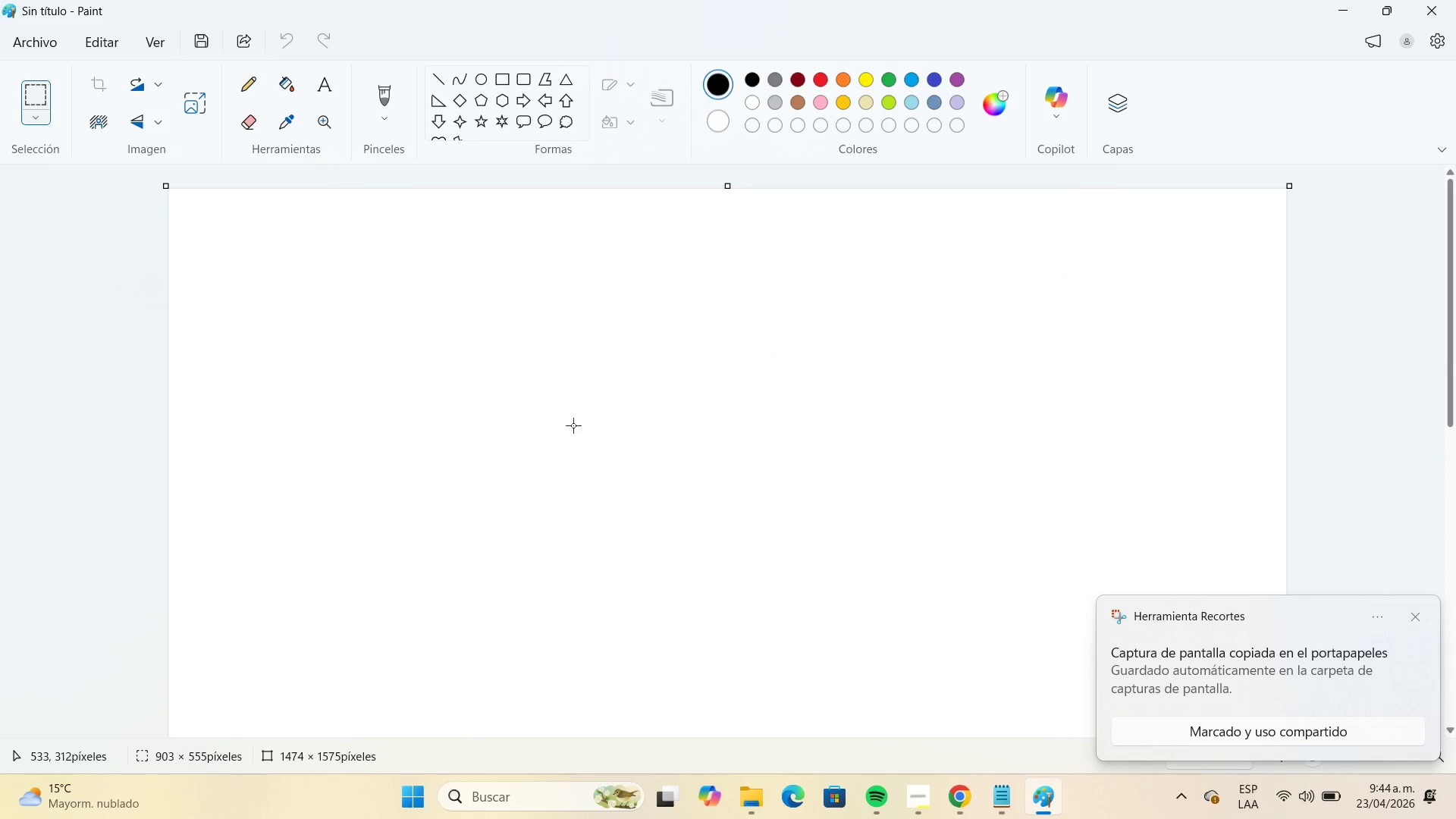 
key(Control+V)
 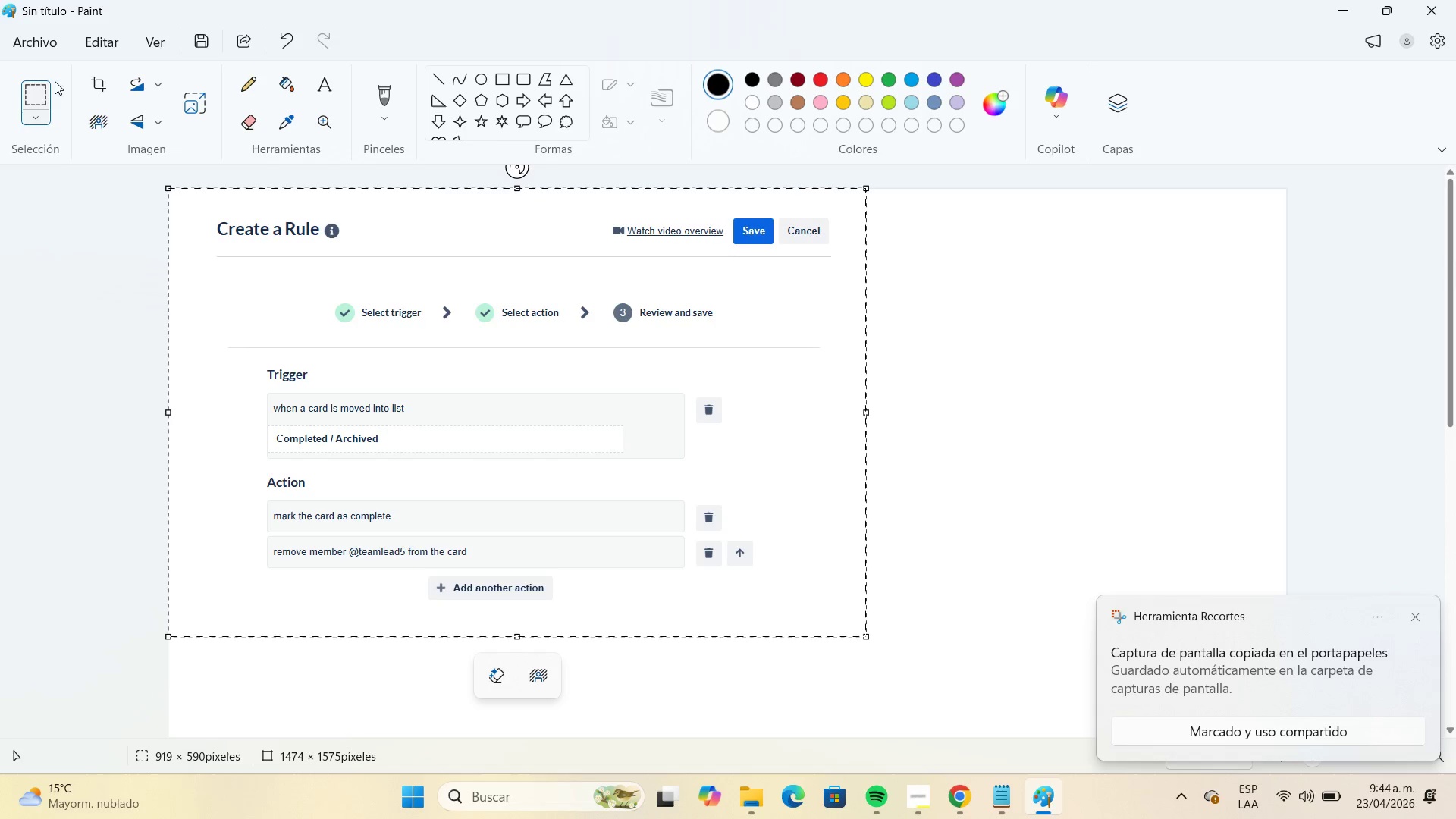 
left_click([43, 38])
 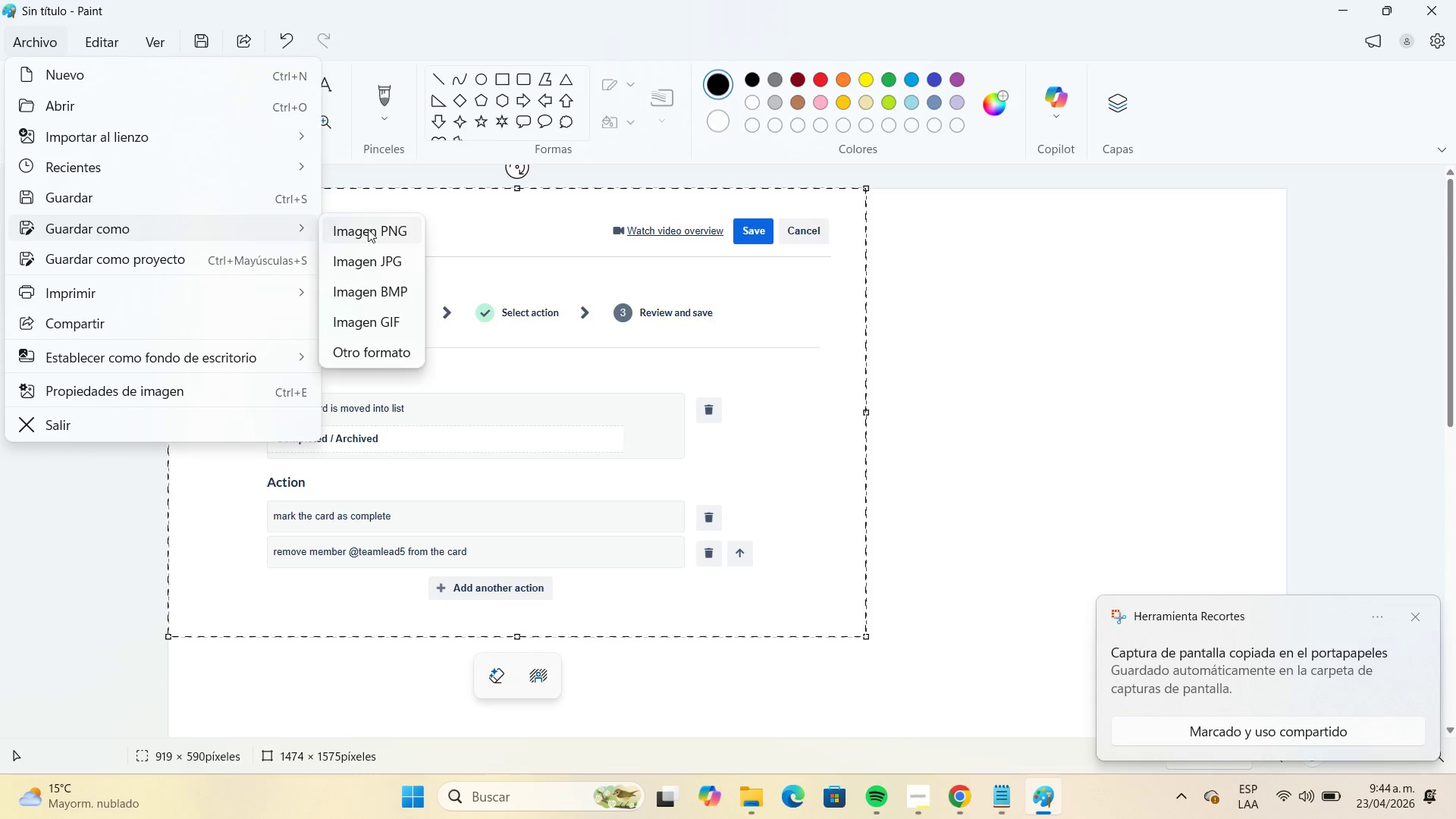 
left_click([387, 262])
 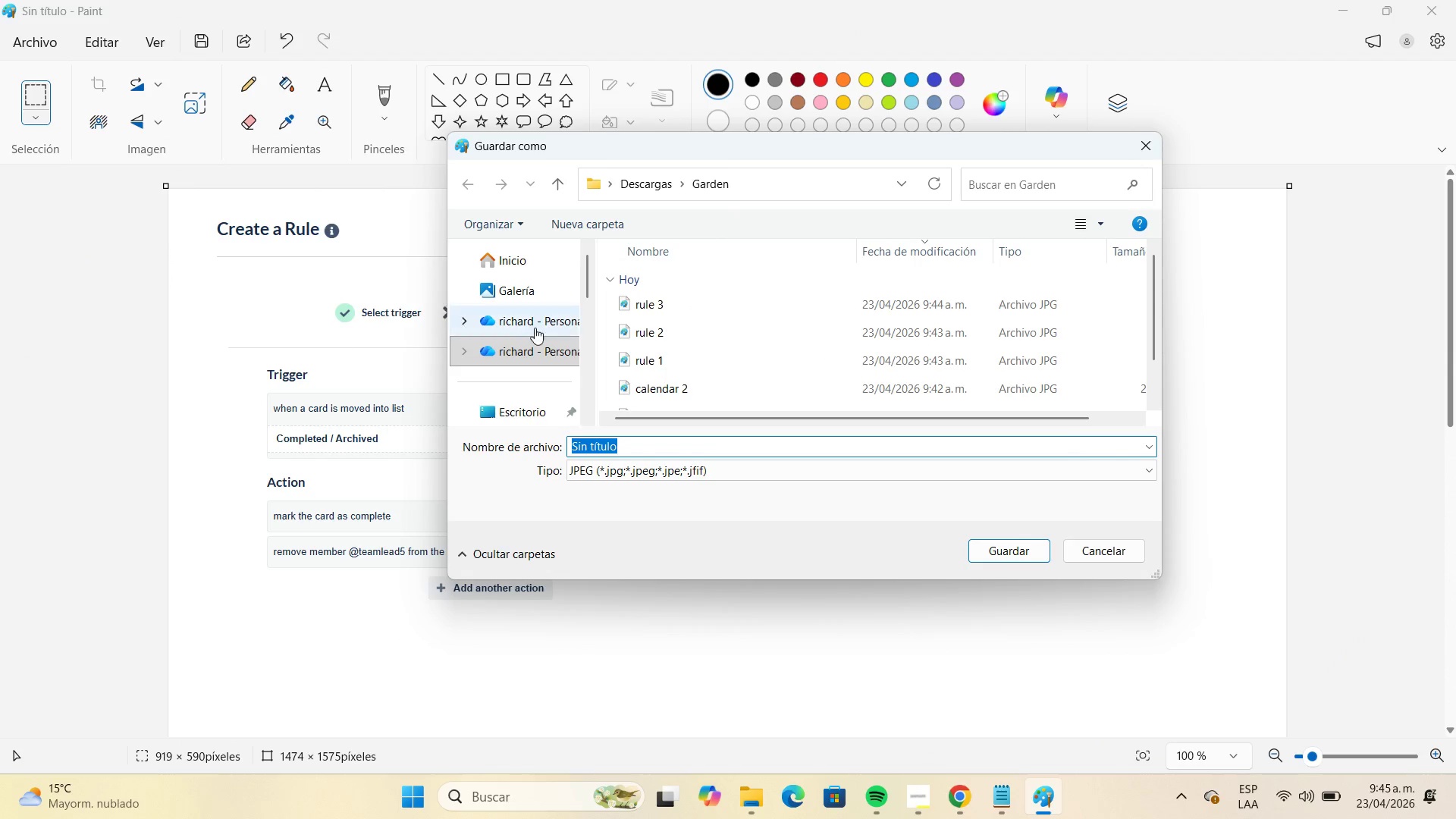 
left_click([648, 308])
 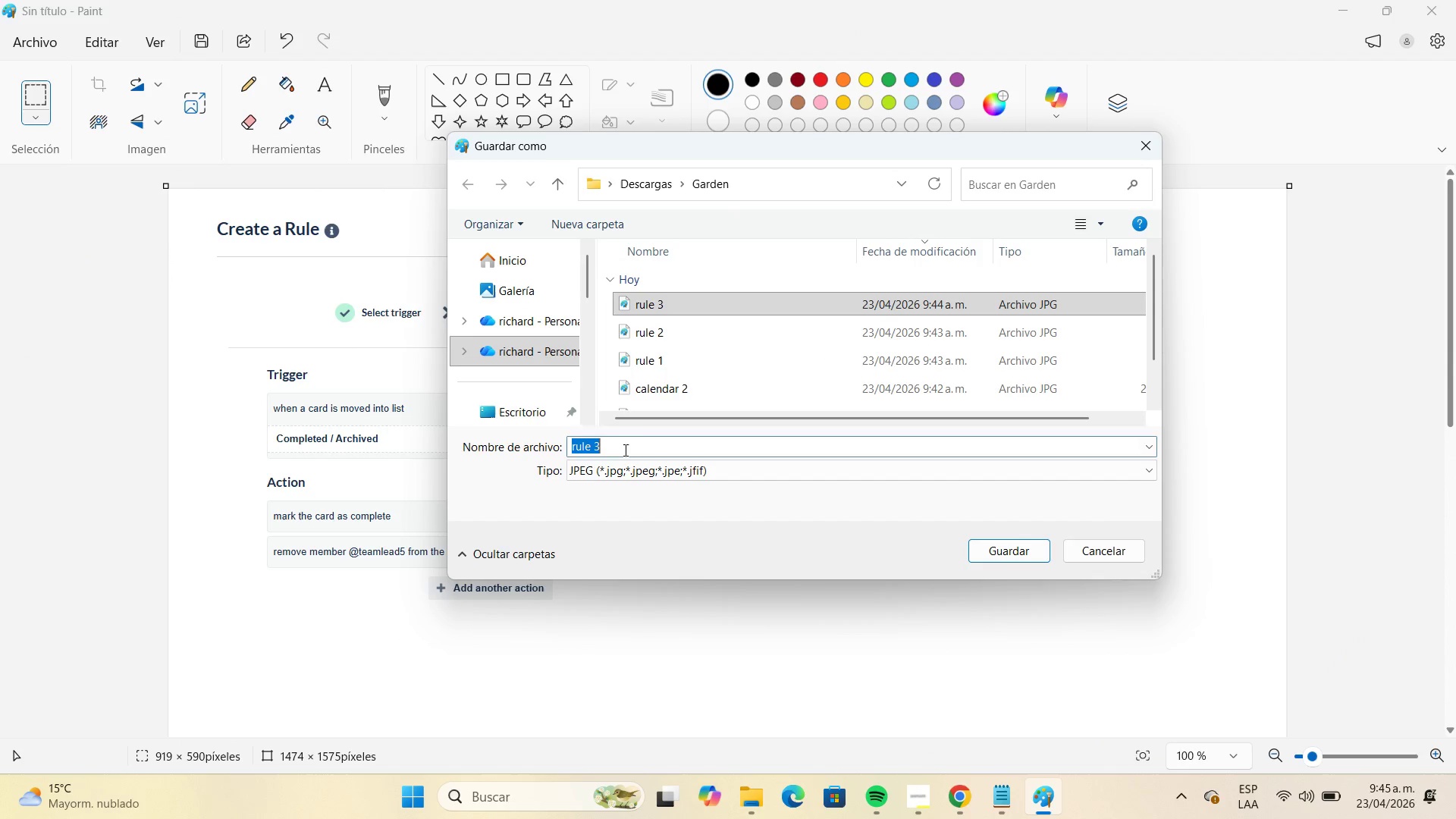 
double_click([624, 450])
 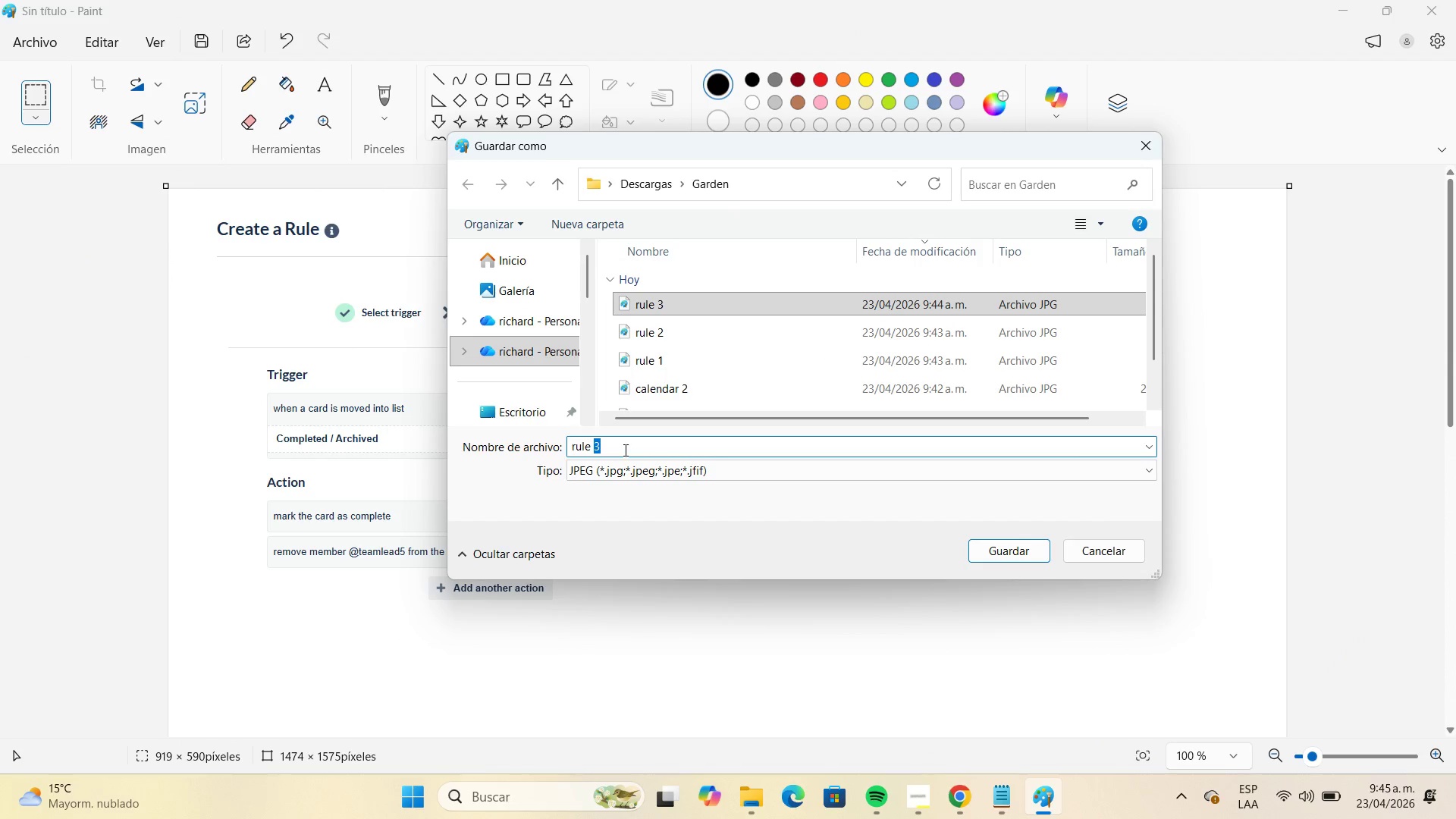 
key(Numpad4)
 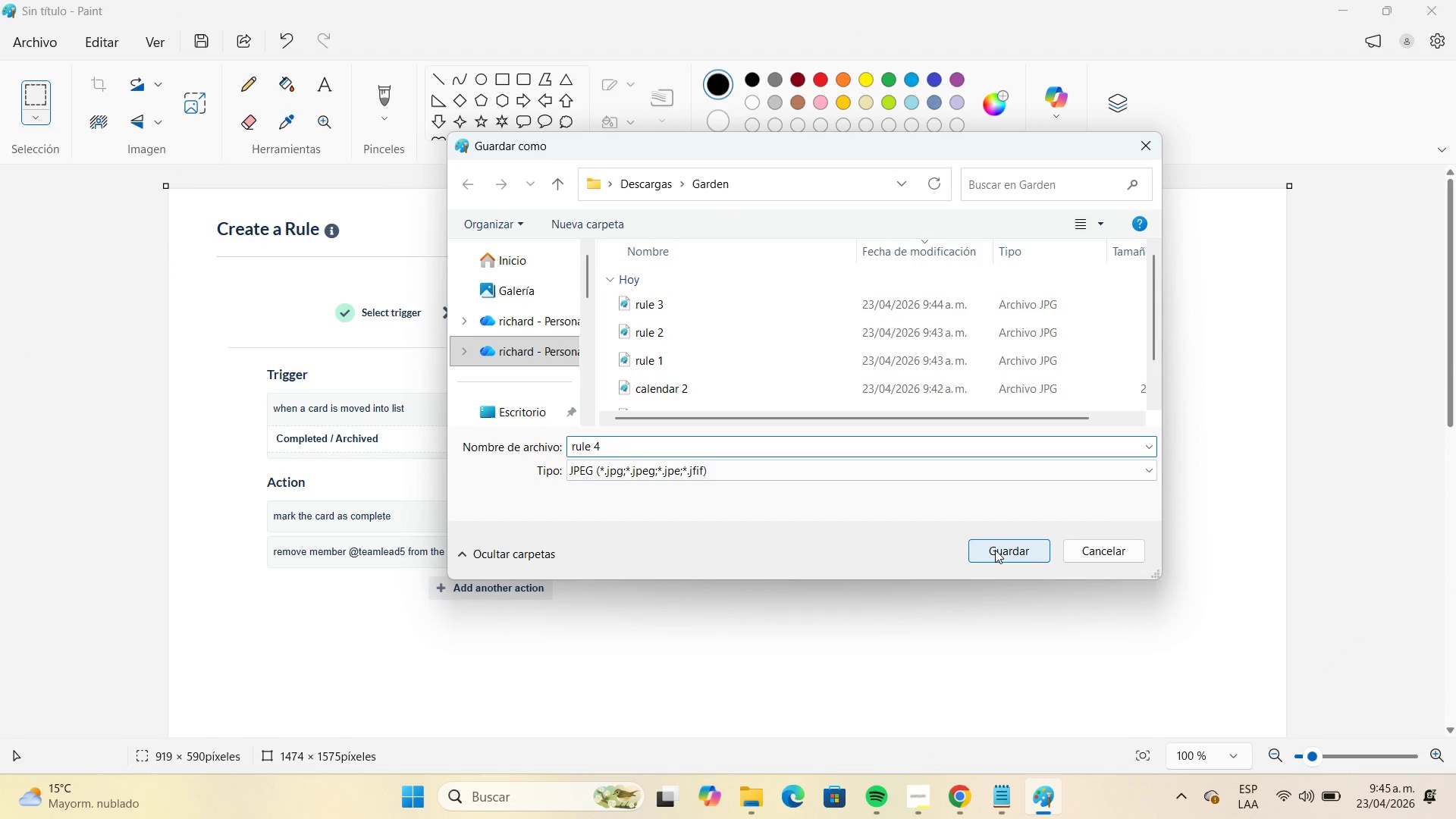 
left_click([995, 550])
 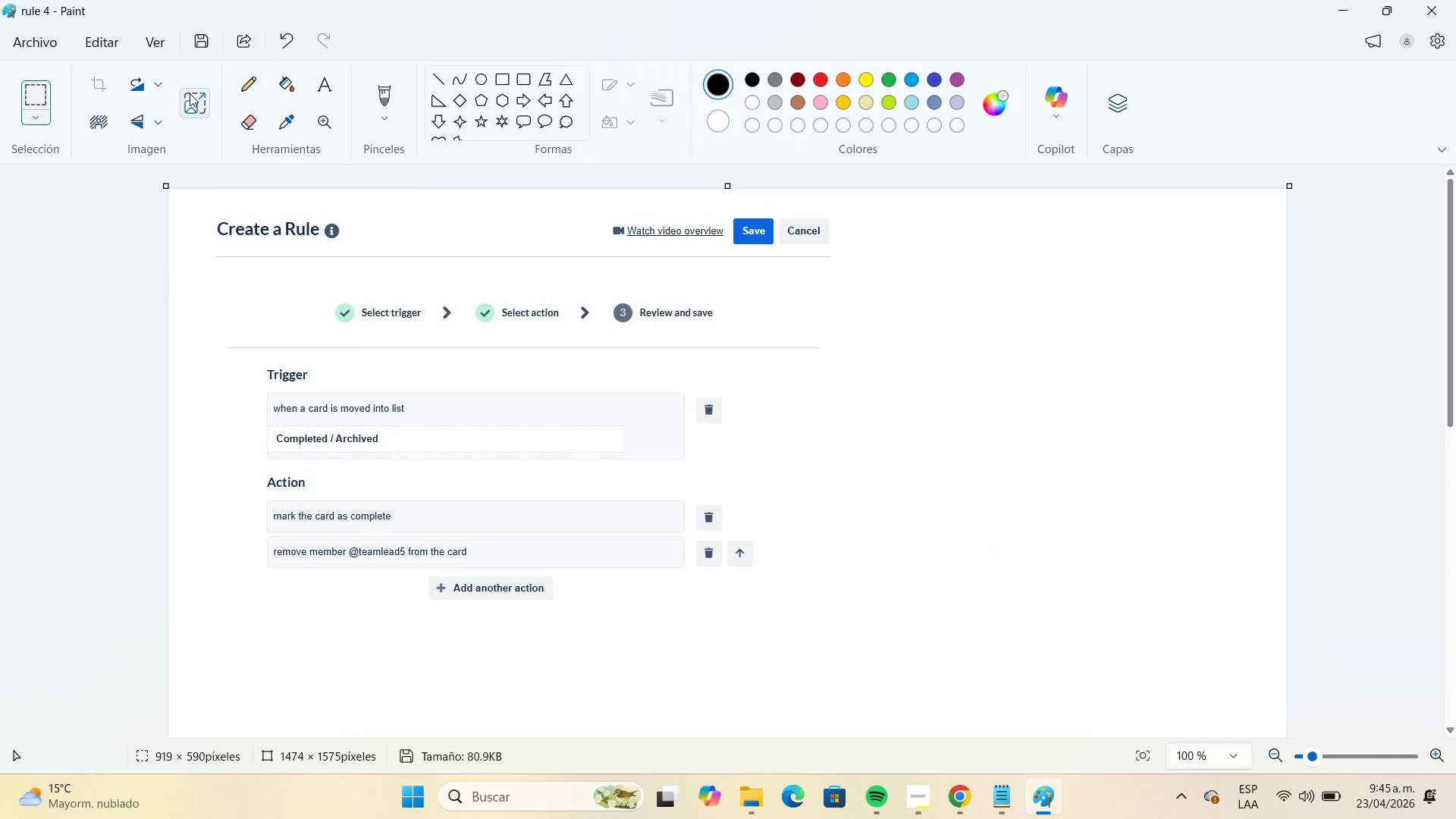 
left_click([59, 52])
 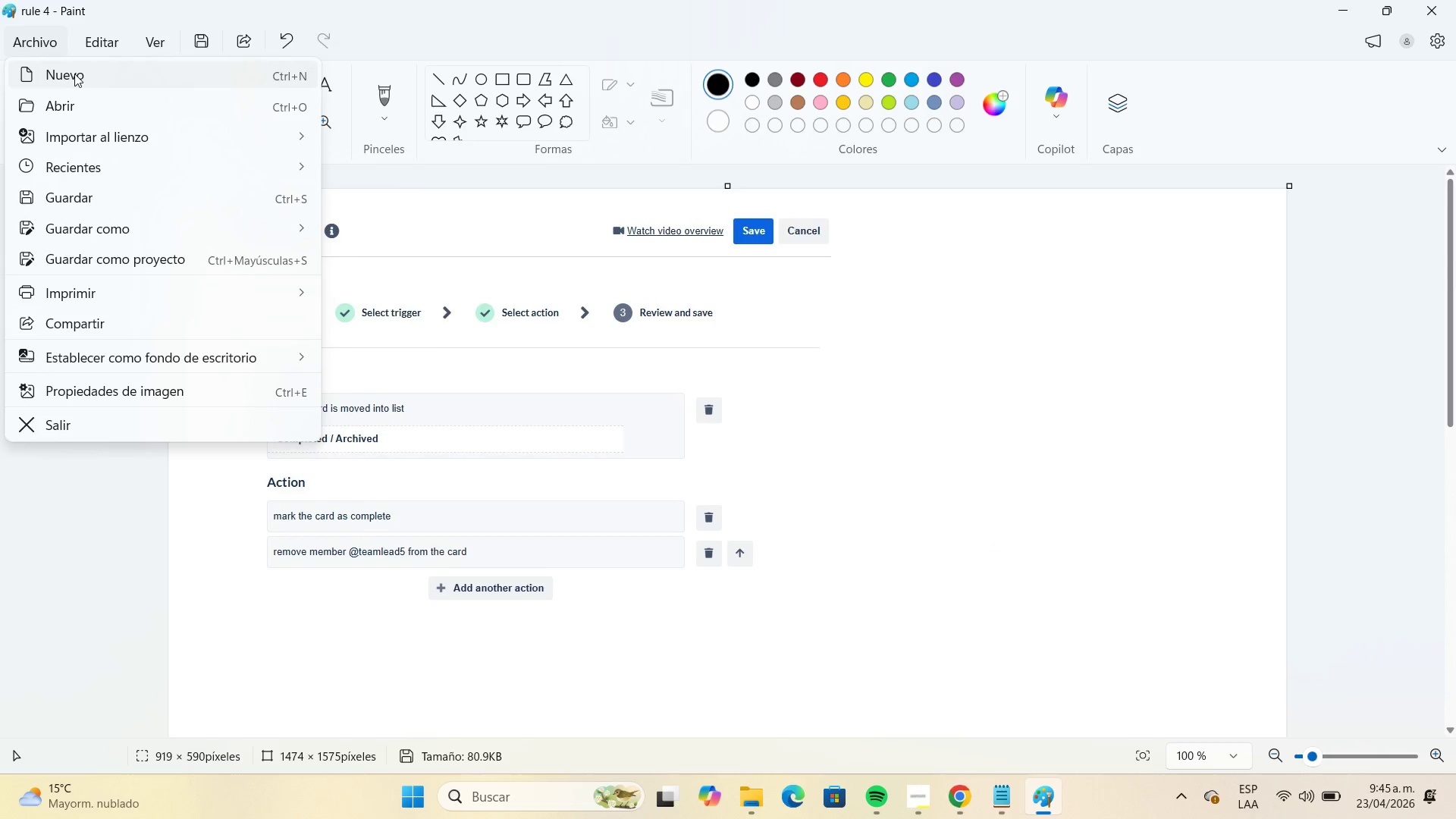 
left_click([74, 74])
 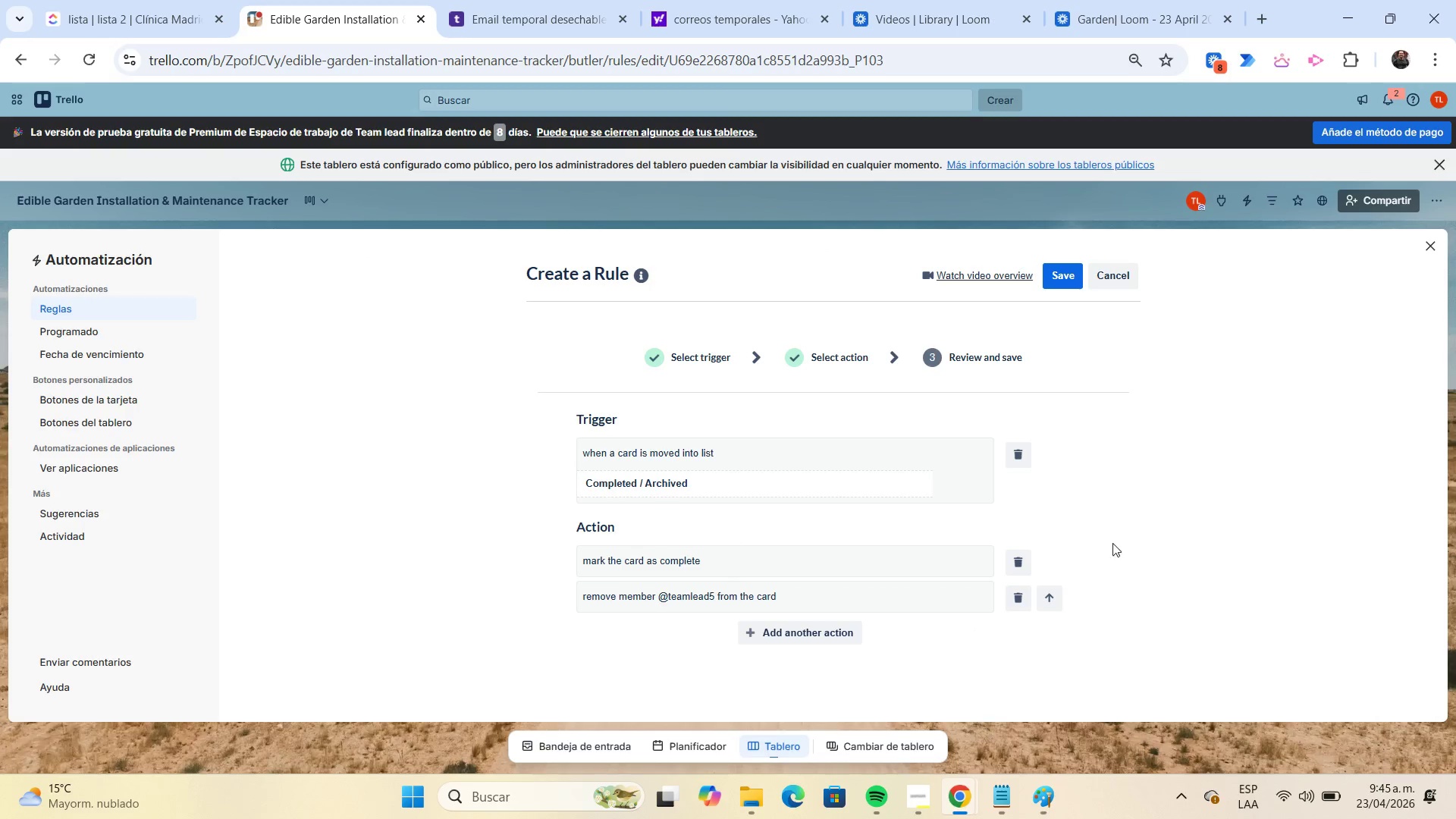 
left_click([1062, 271])
 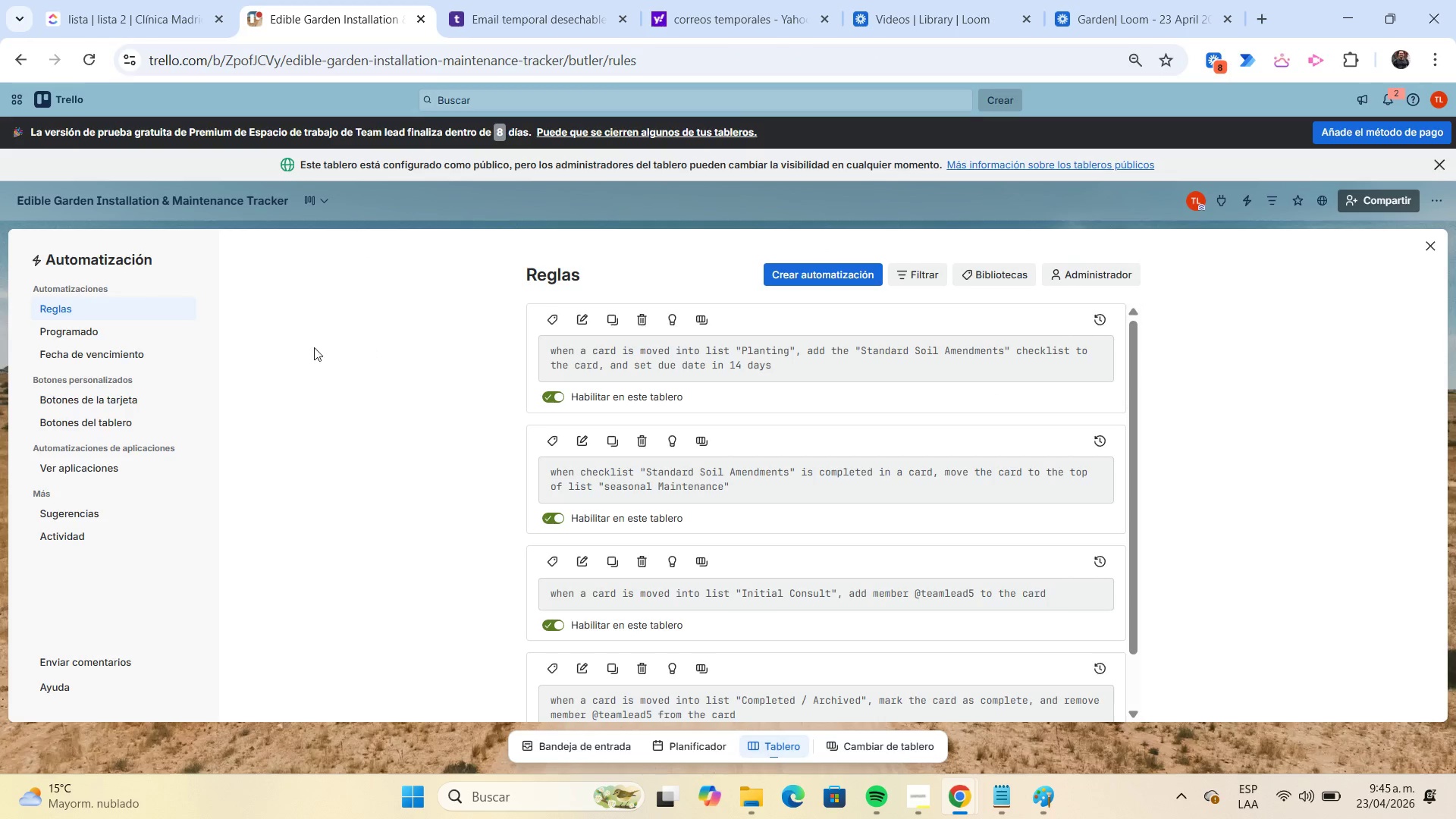 
left_click([168, 392])
 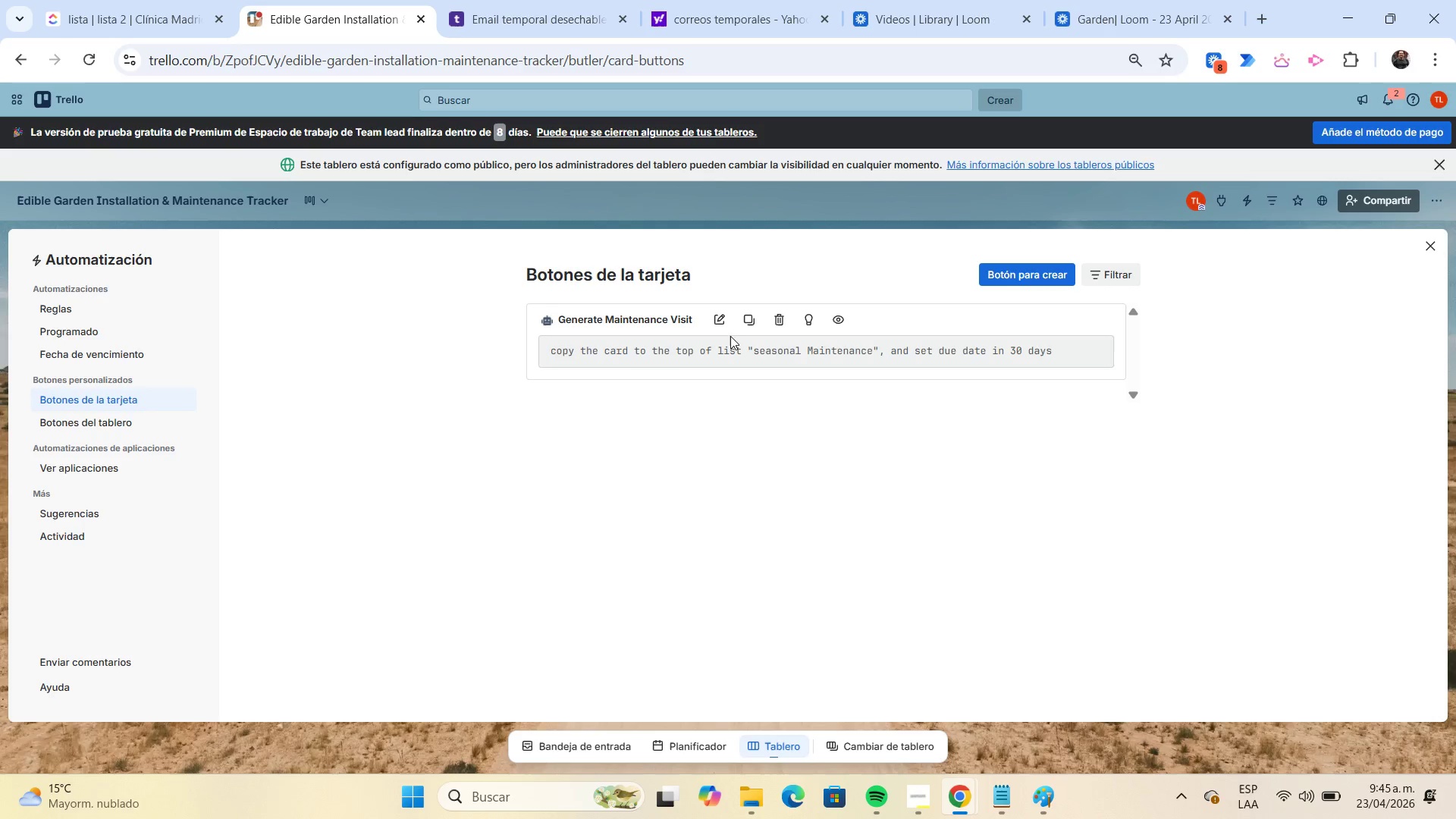 
left_click([721, 318])
 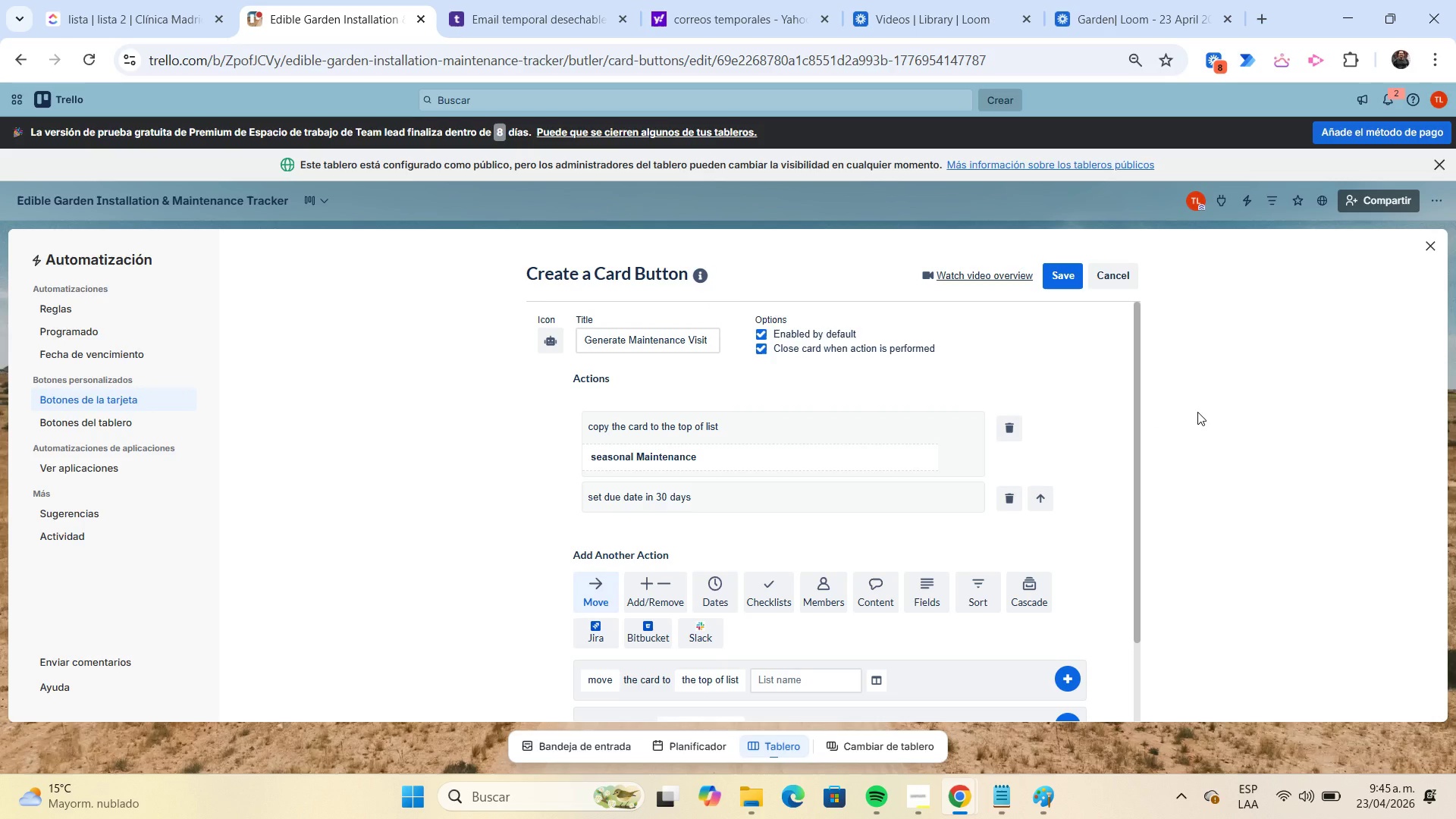 
key(Meta+Shift+S)
 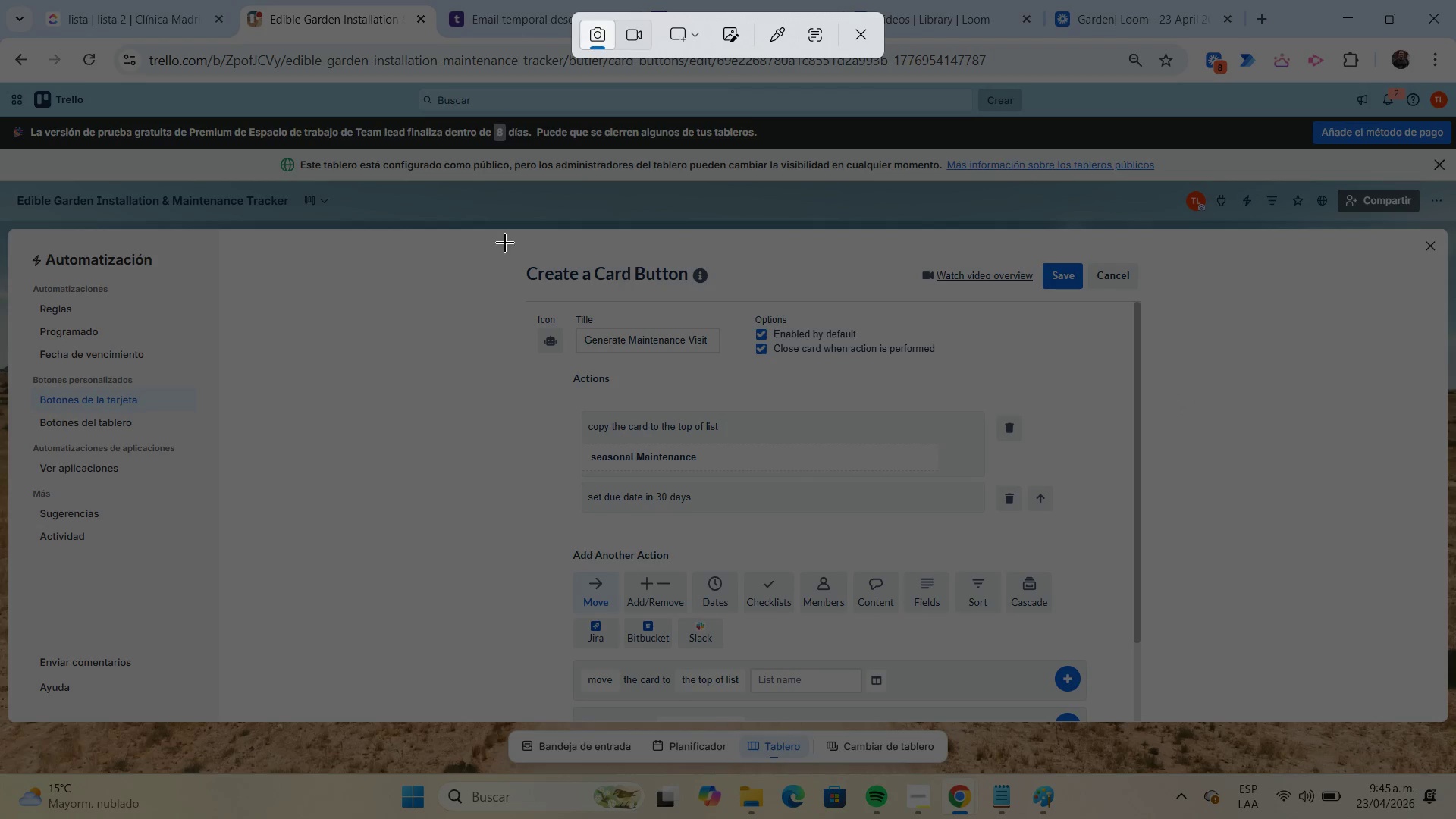 
left_click_drag(start_coordinate=[481, 234], to_coordinate=[1187, 558])
 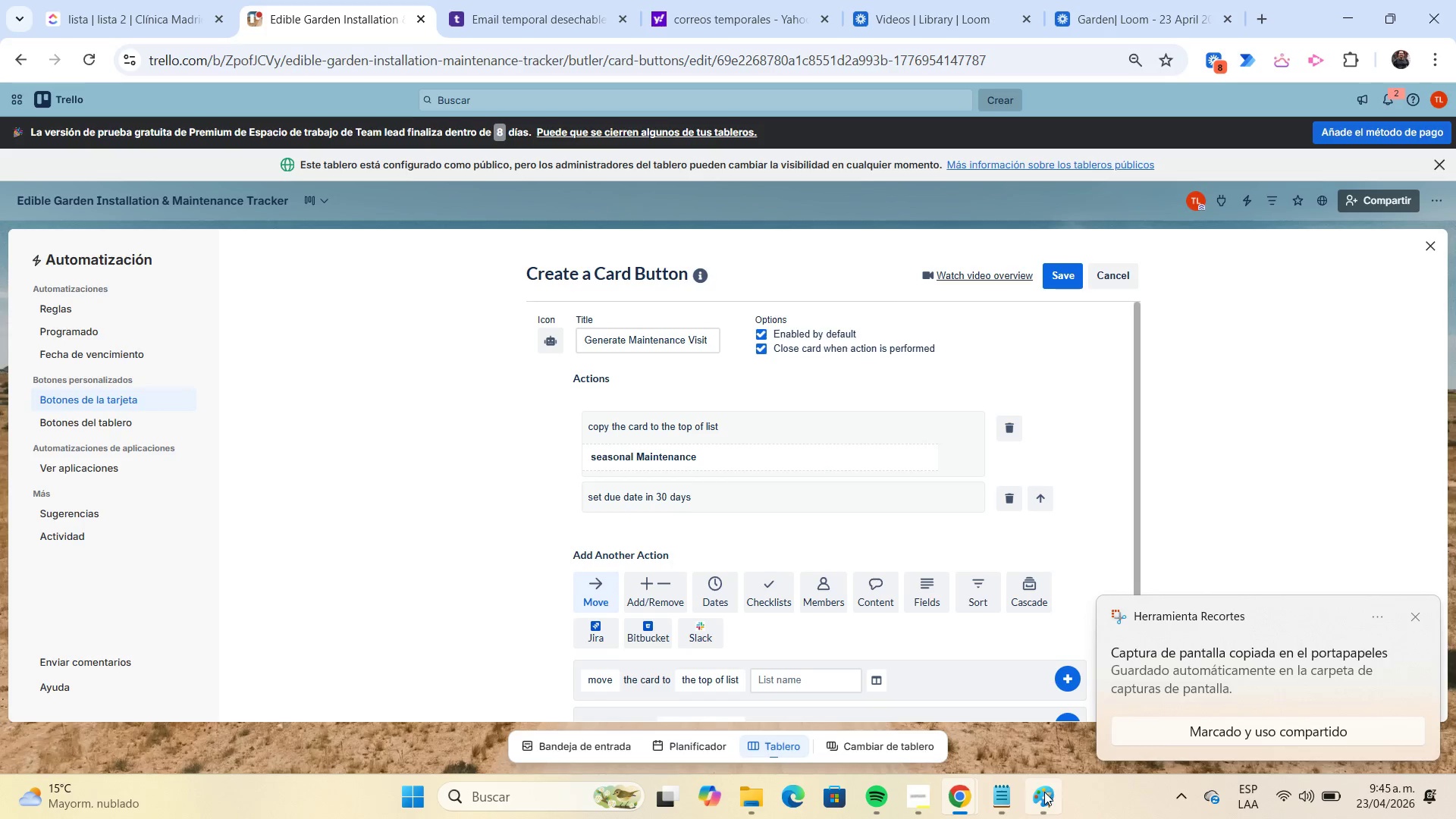 
left_click([1045, 792])
 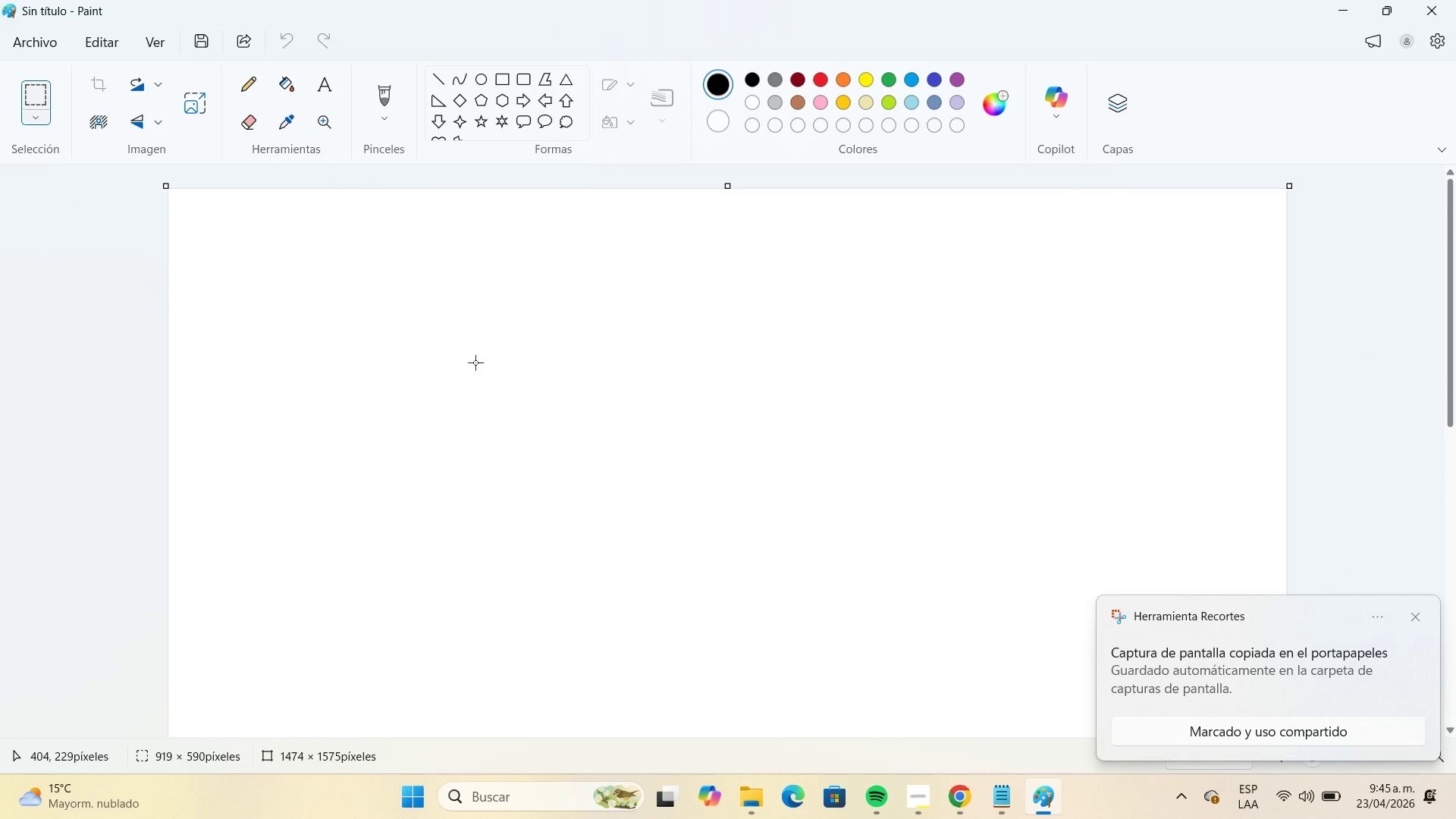 
key(Control+V)
 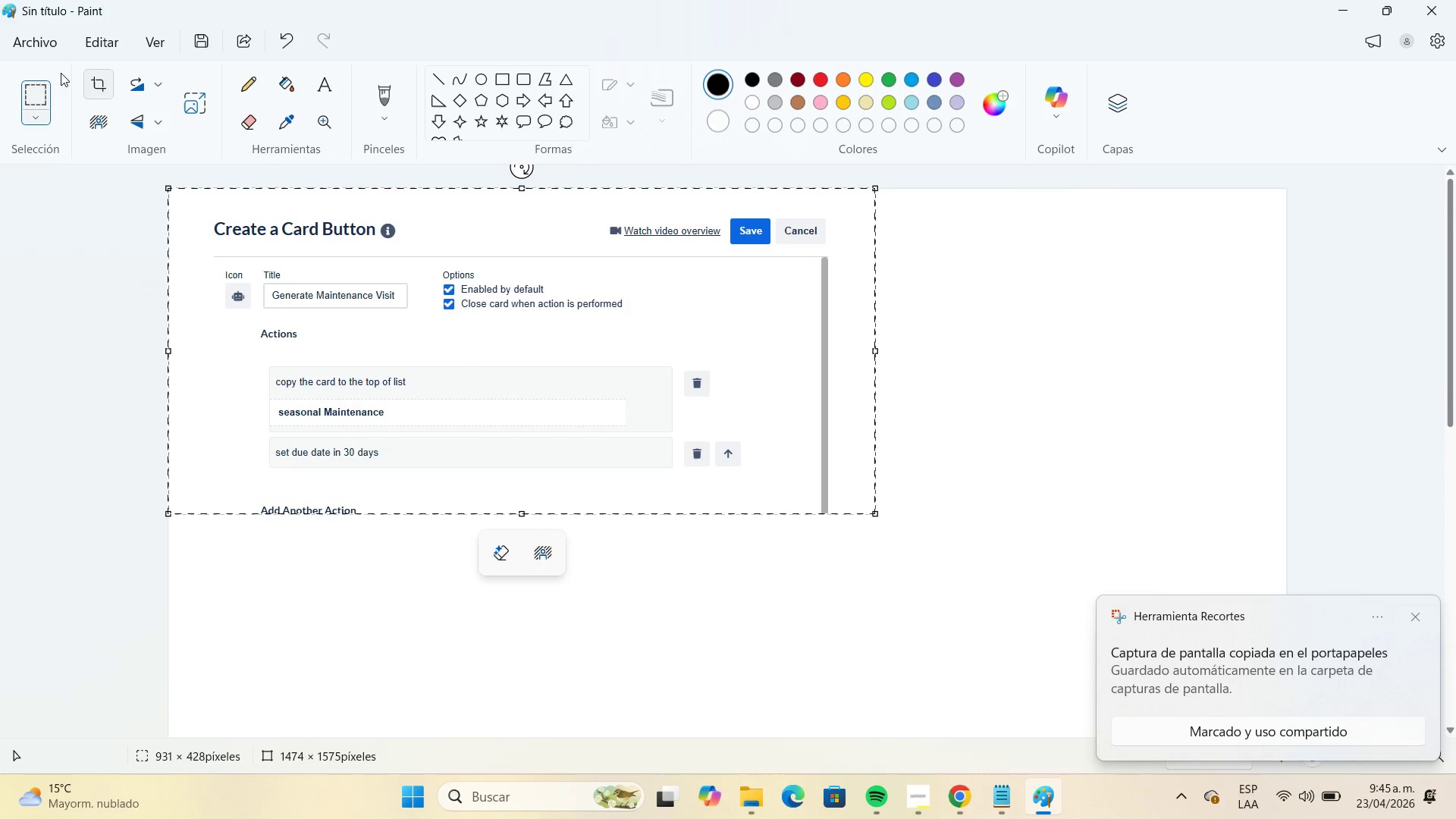 
left_click([34, 45])
 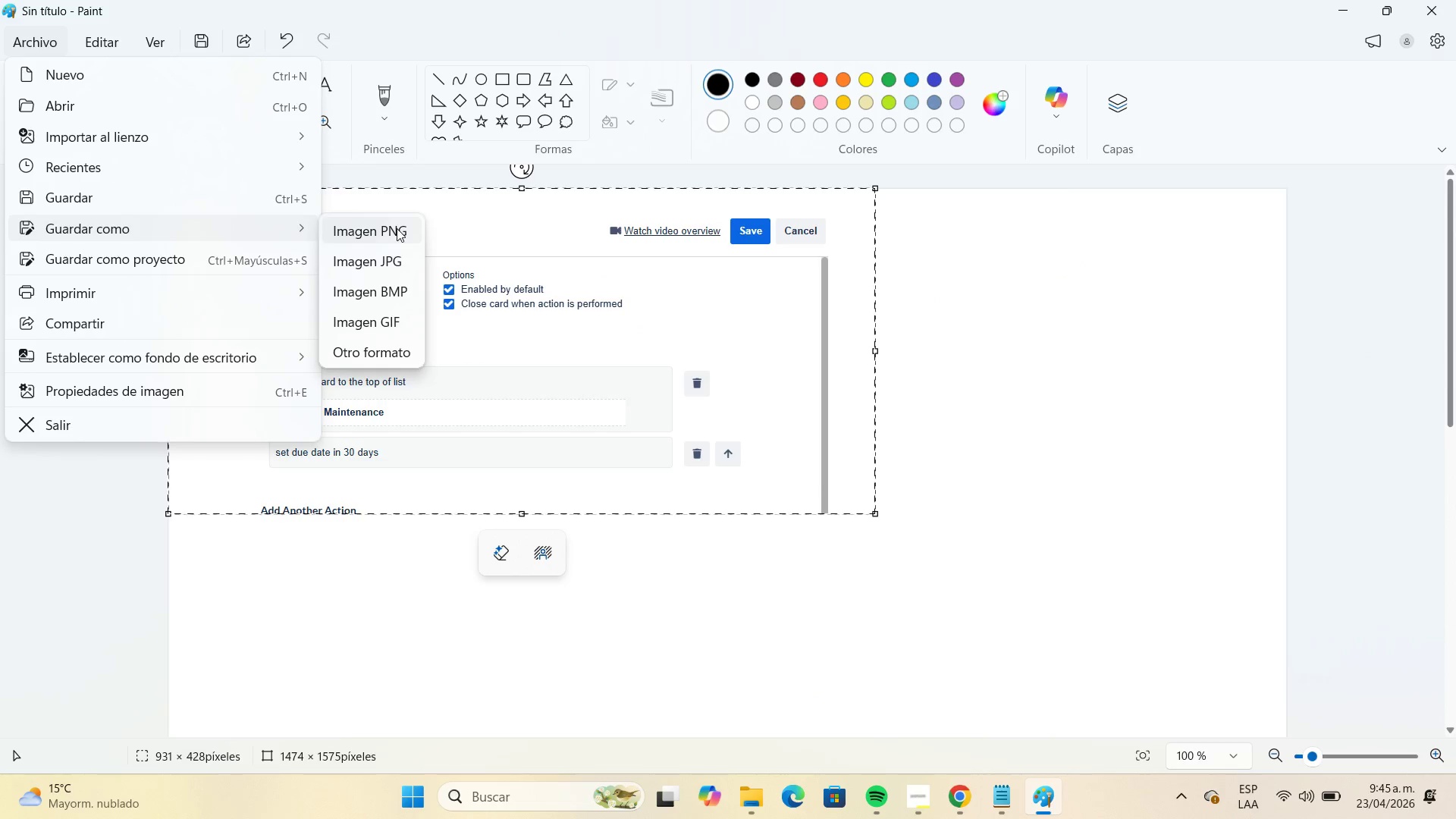 
left_click([402, 253])
 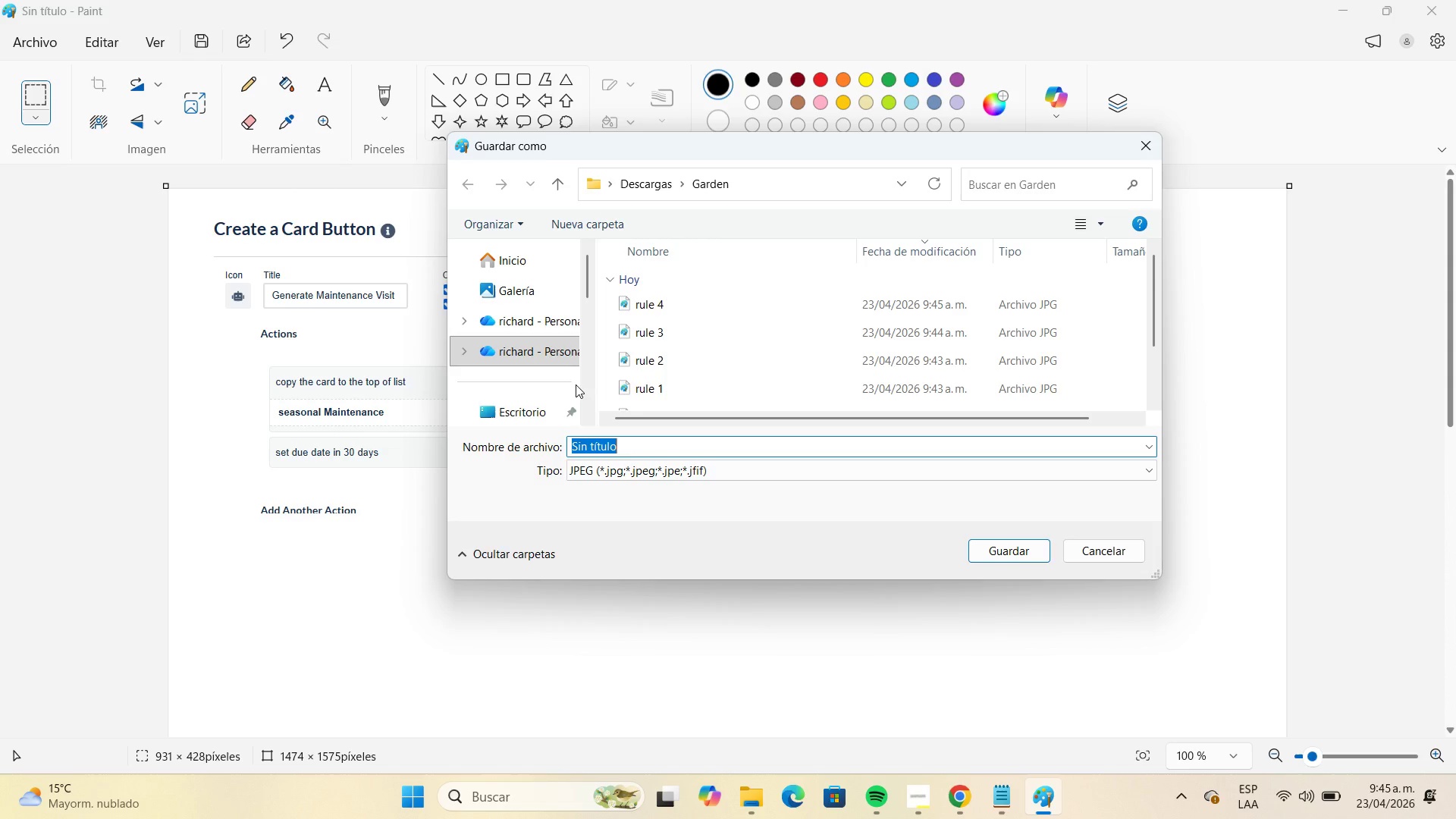 
type(bur)
key(Backspace)
type(tton 1)
 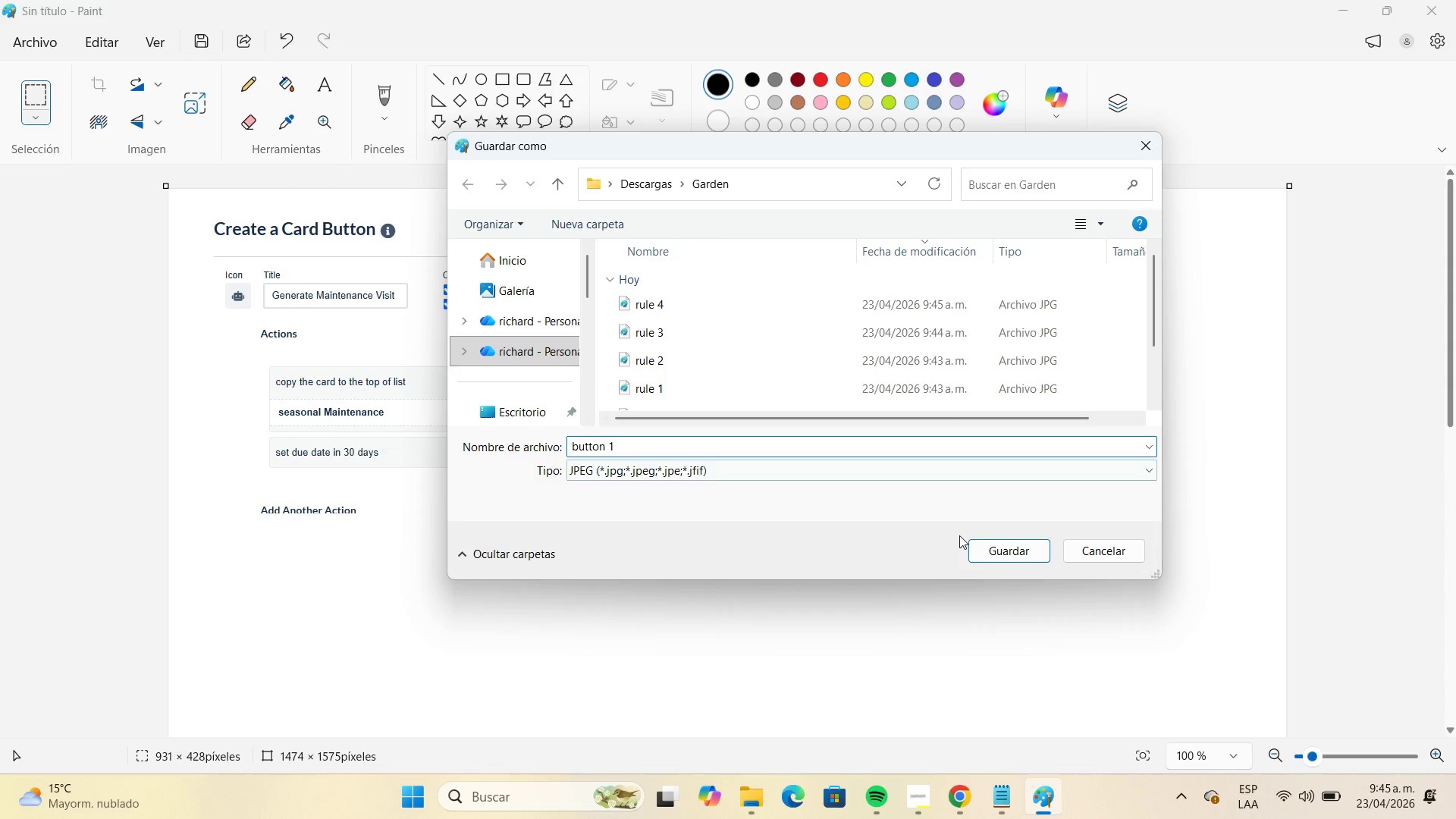 
left_click([999, 547])
 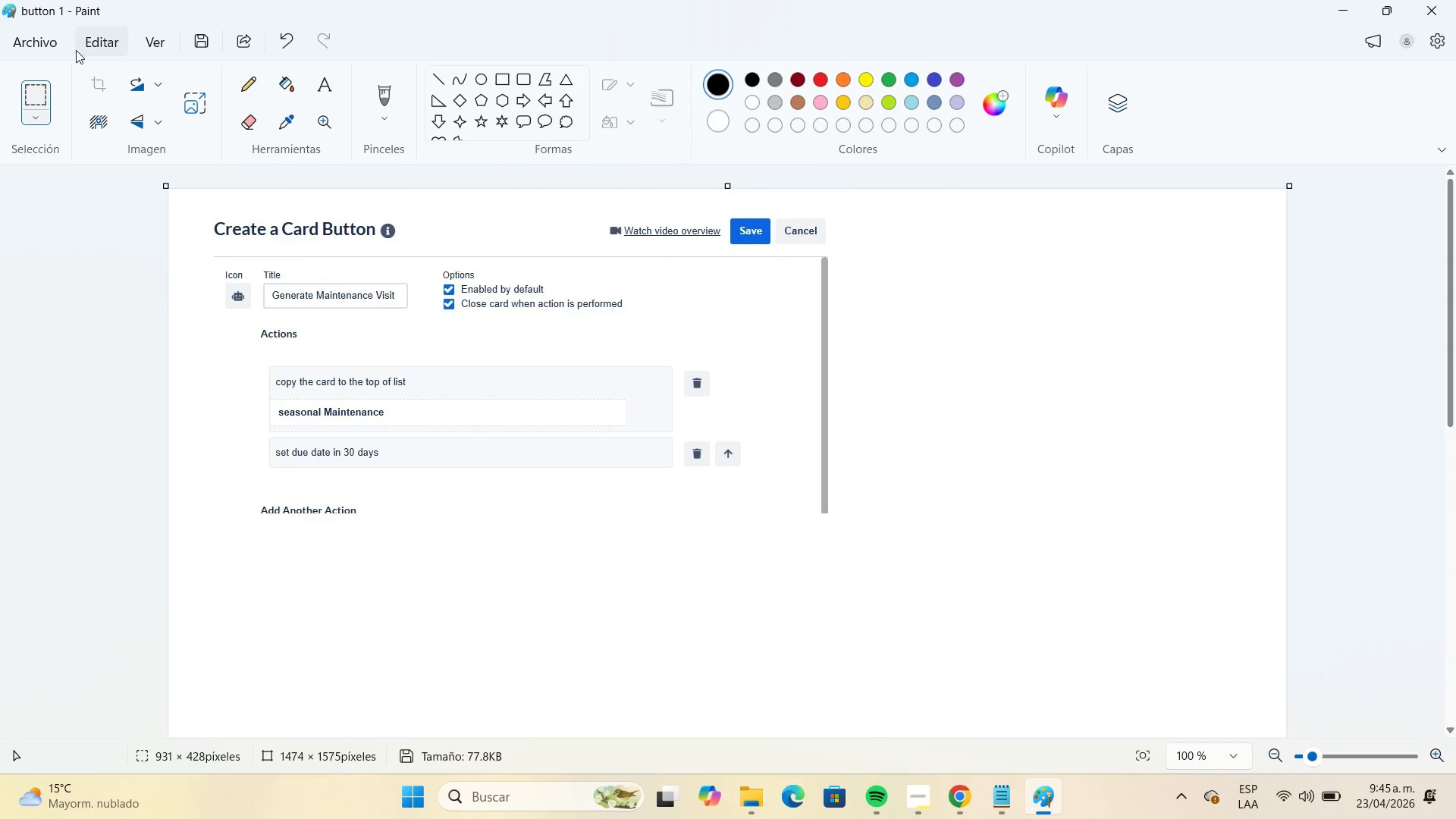 
left_click([56, 45])
 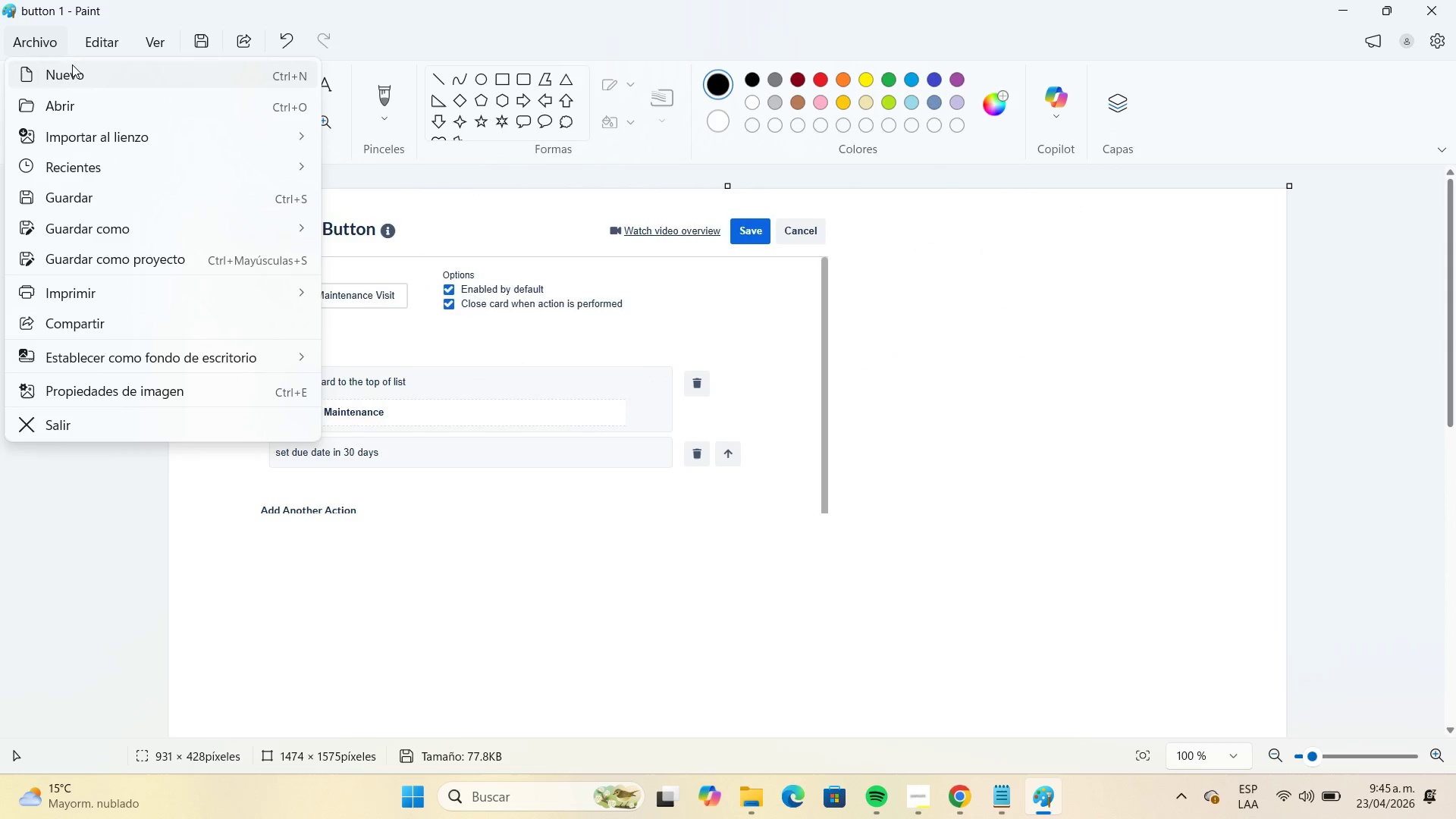 
left_click([74, 67])
 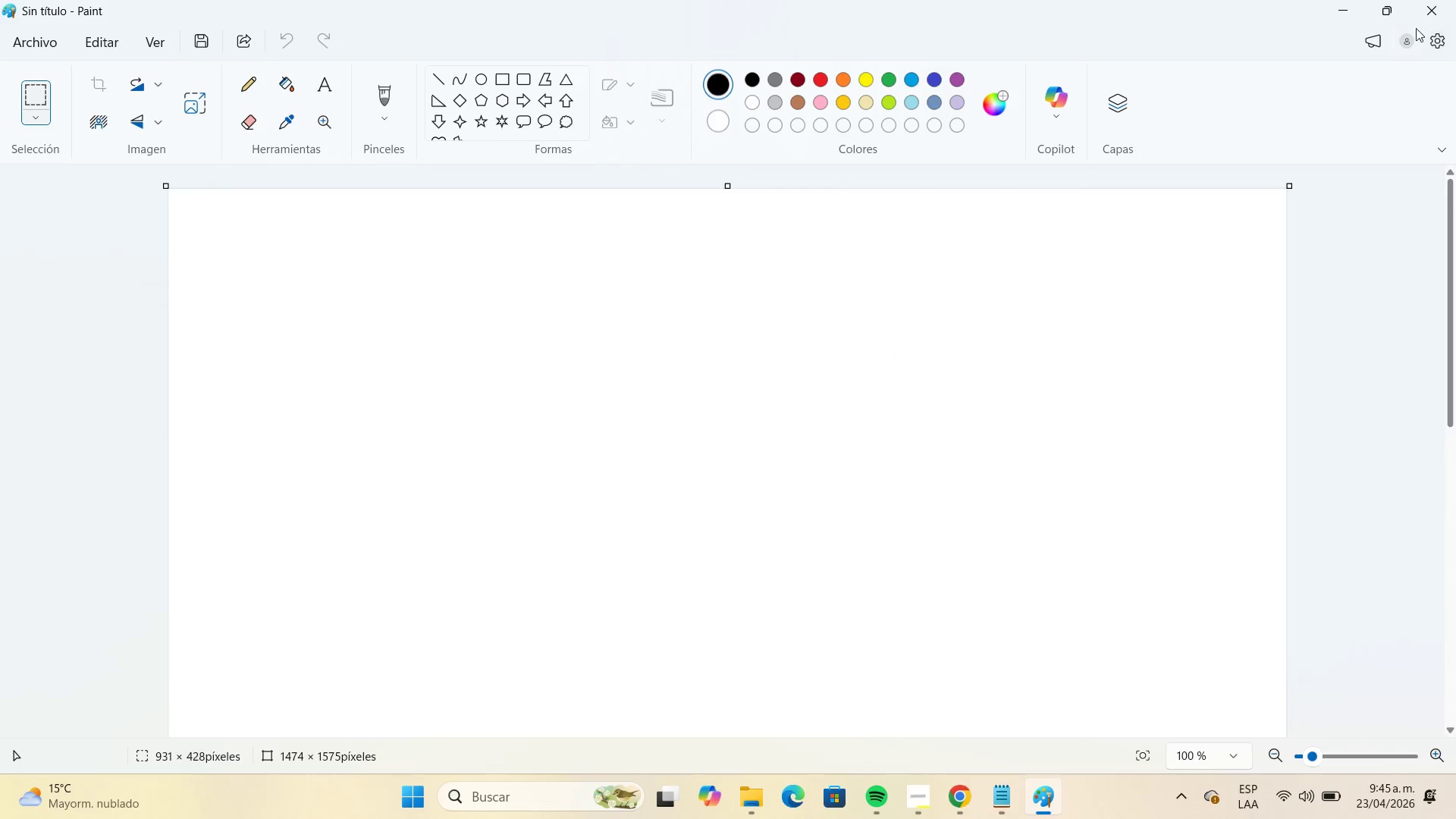 
left_click([1420, 17])
 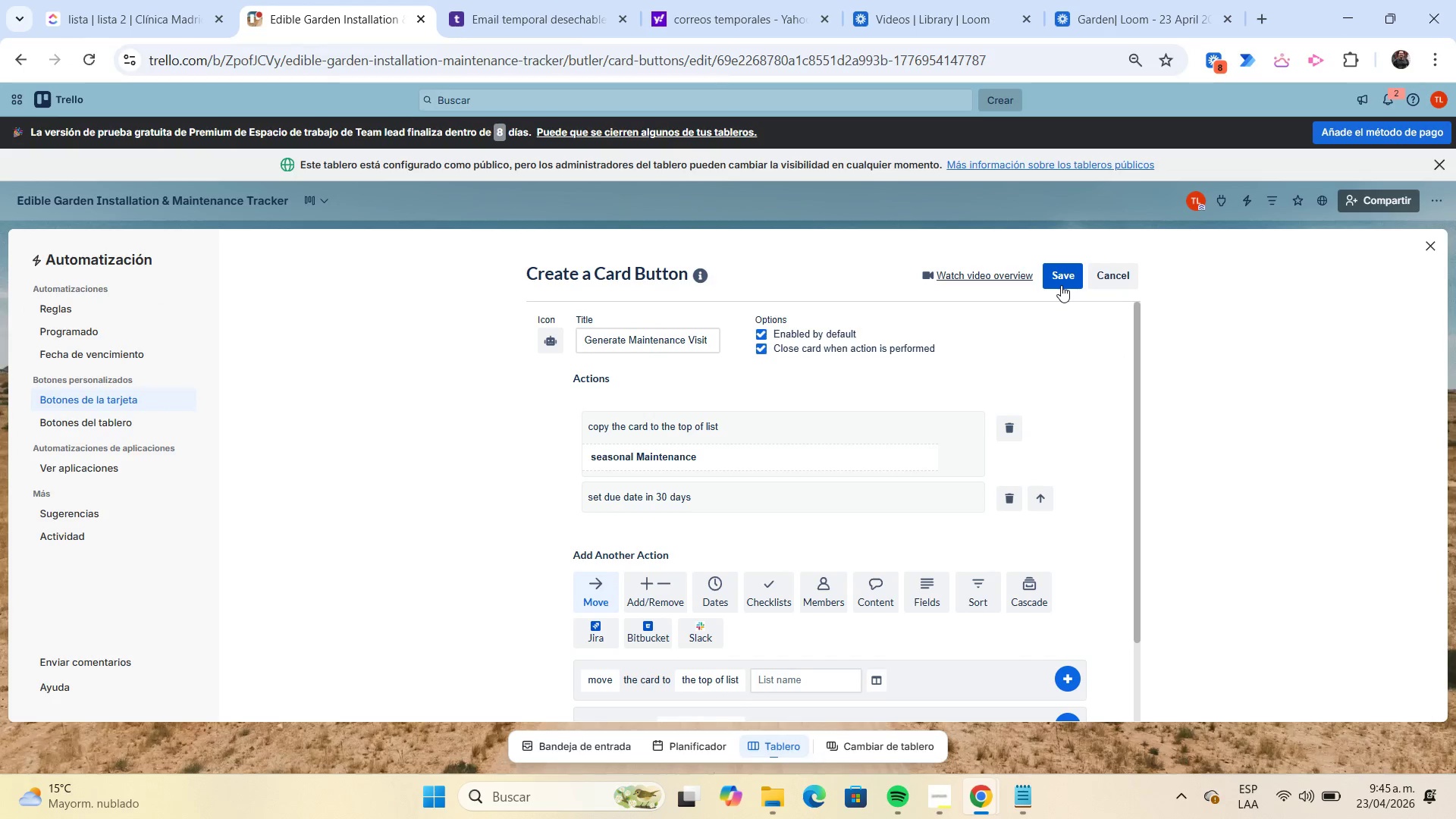 
left_click([1059, 284])
 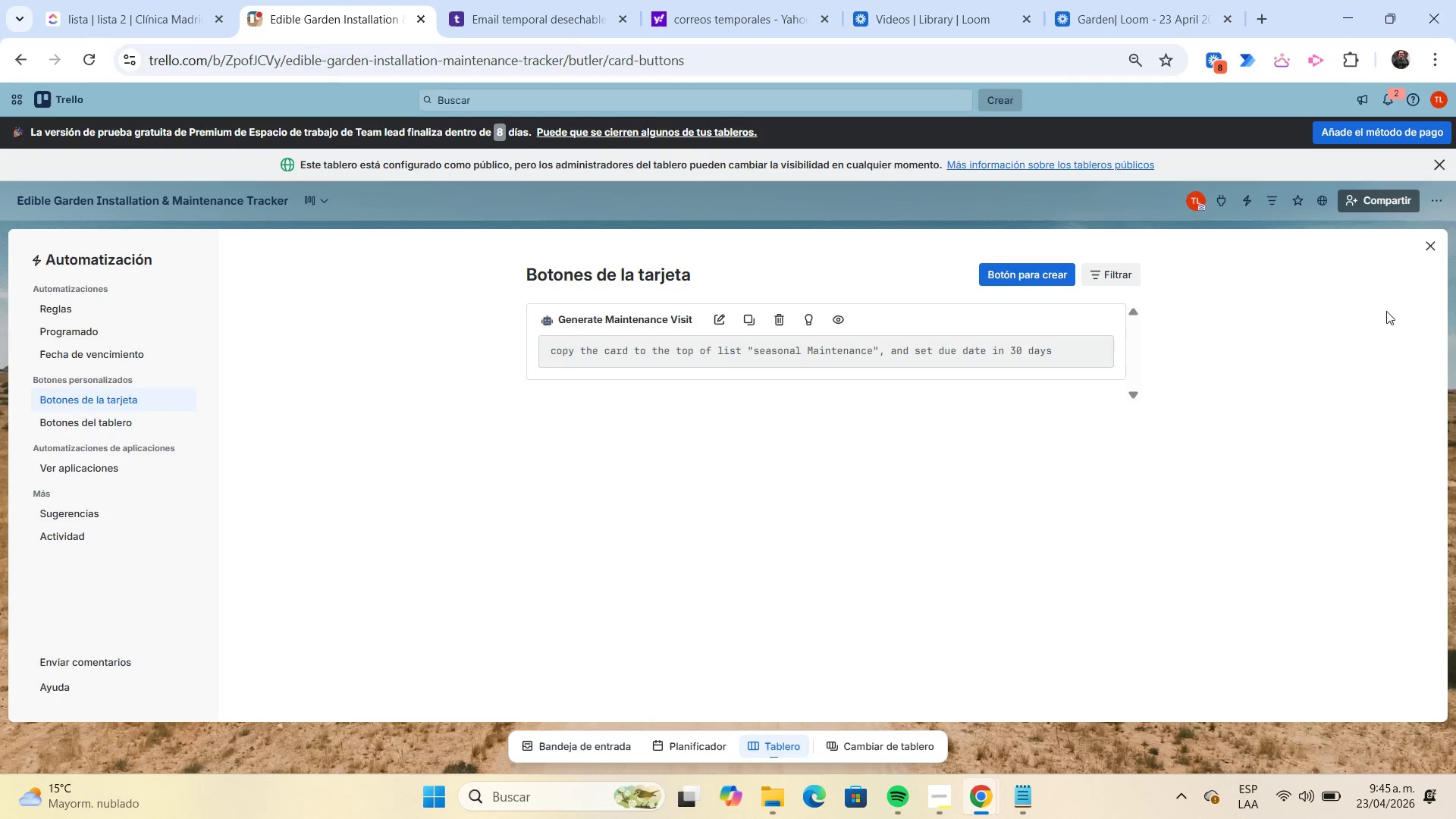 
left_click([1435, 255])
 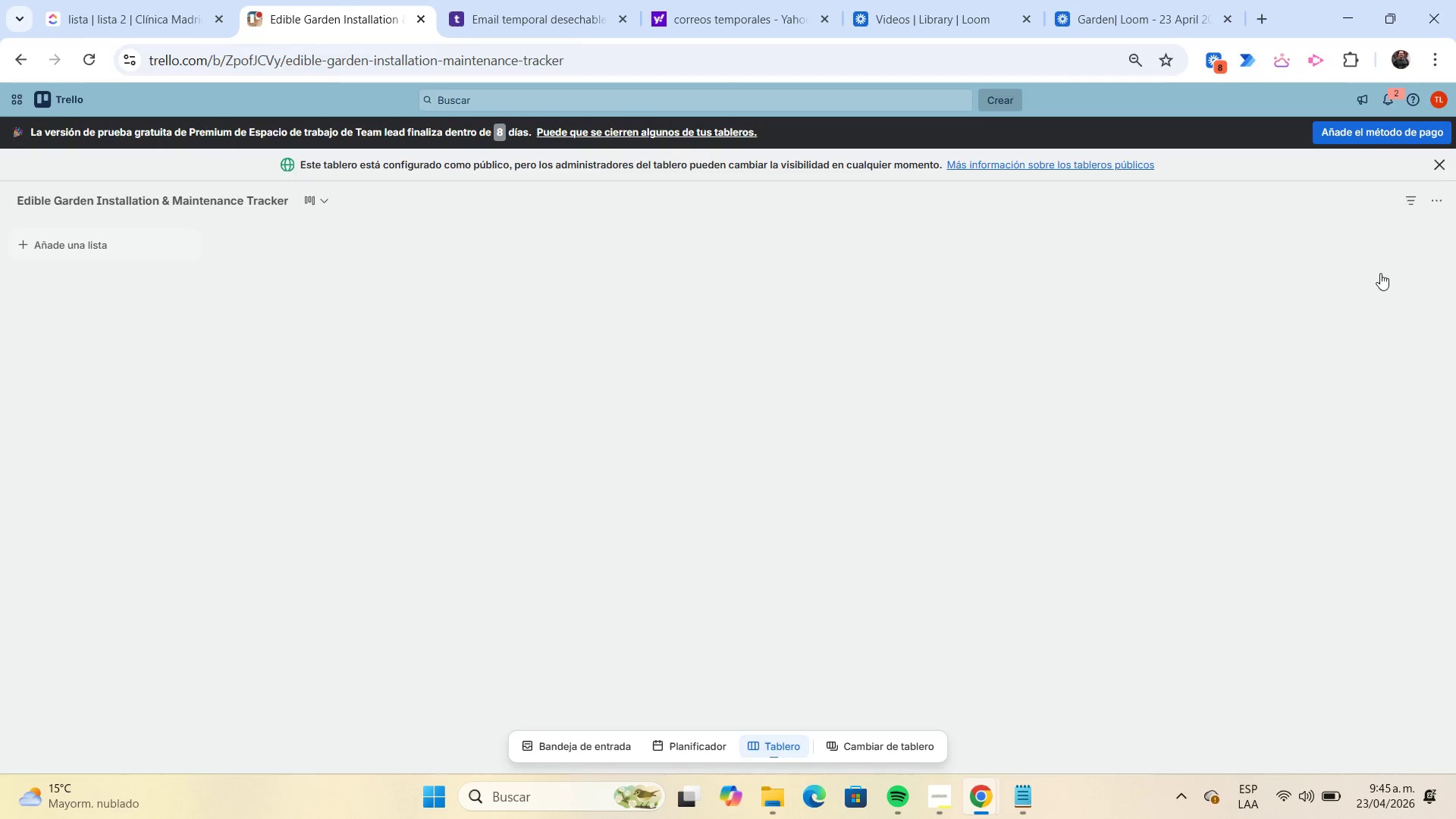 
mouse_move([1307, 283])
 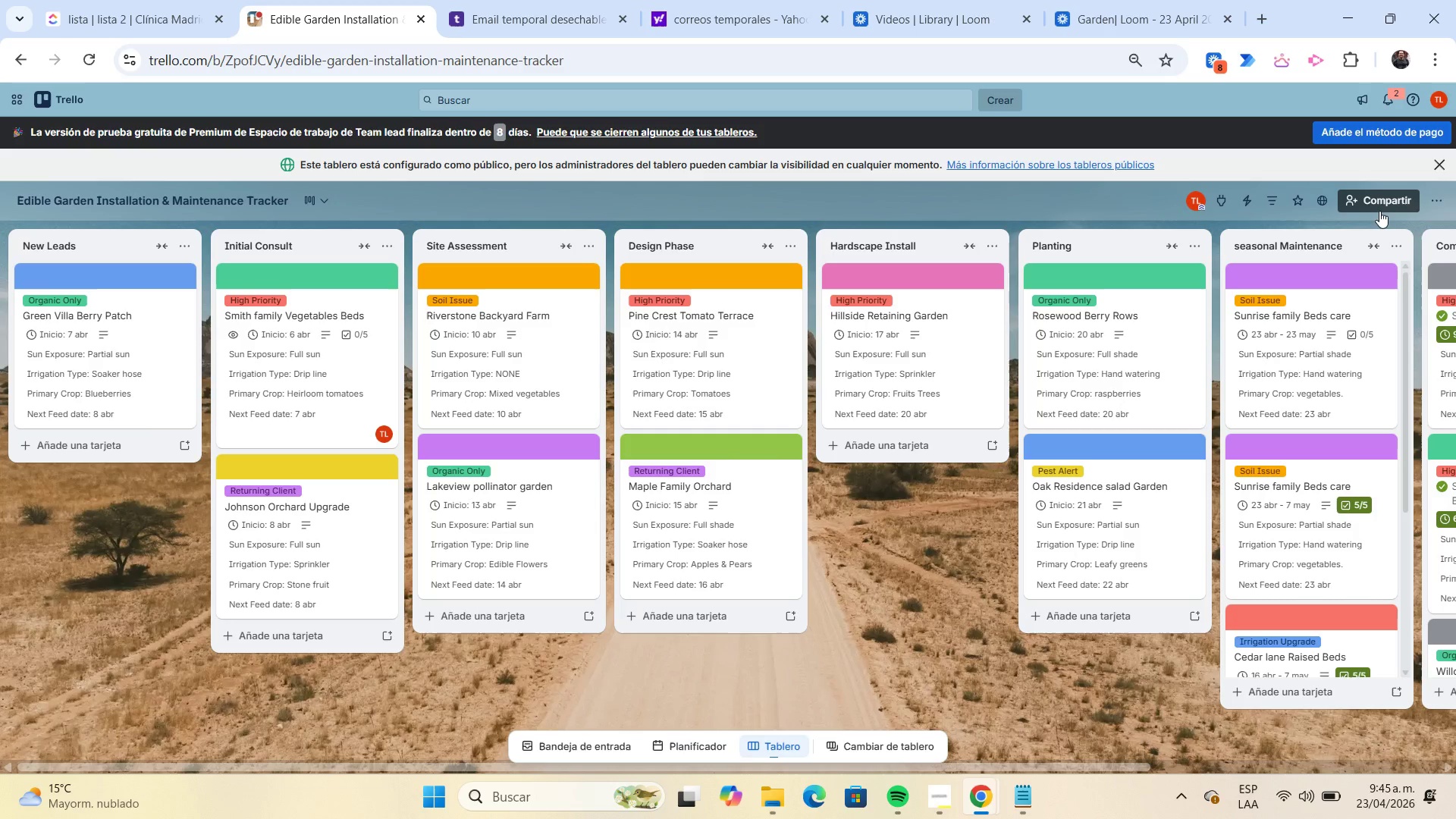 
left_click([1379, 210])
 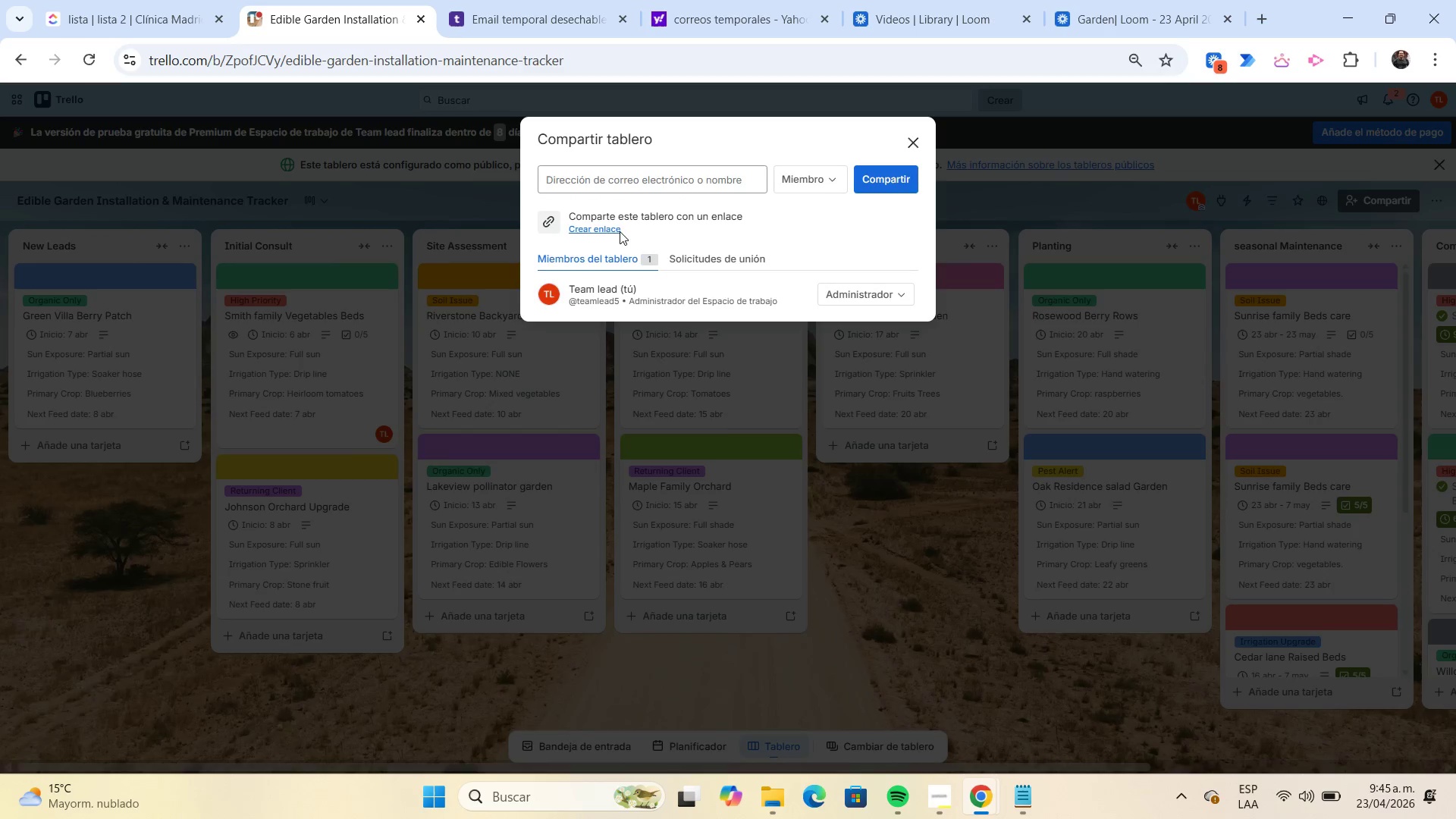 
left_click([608, 228])
 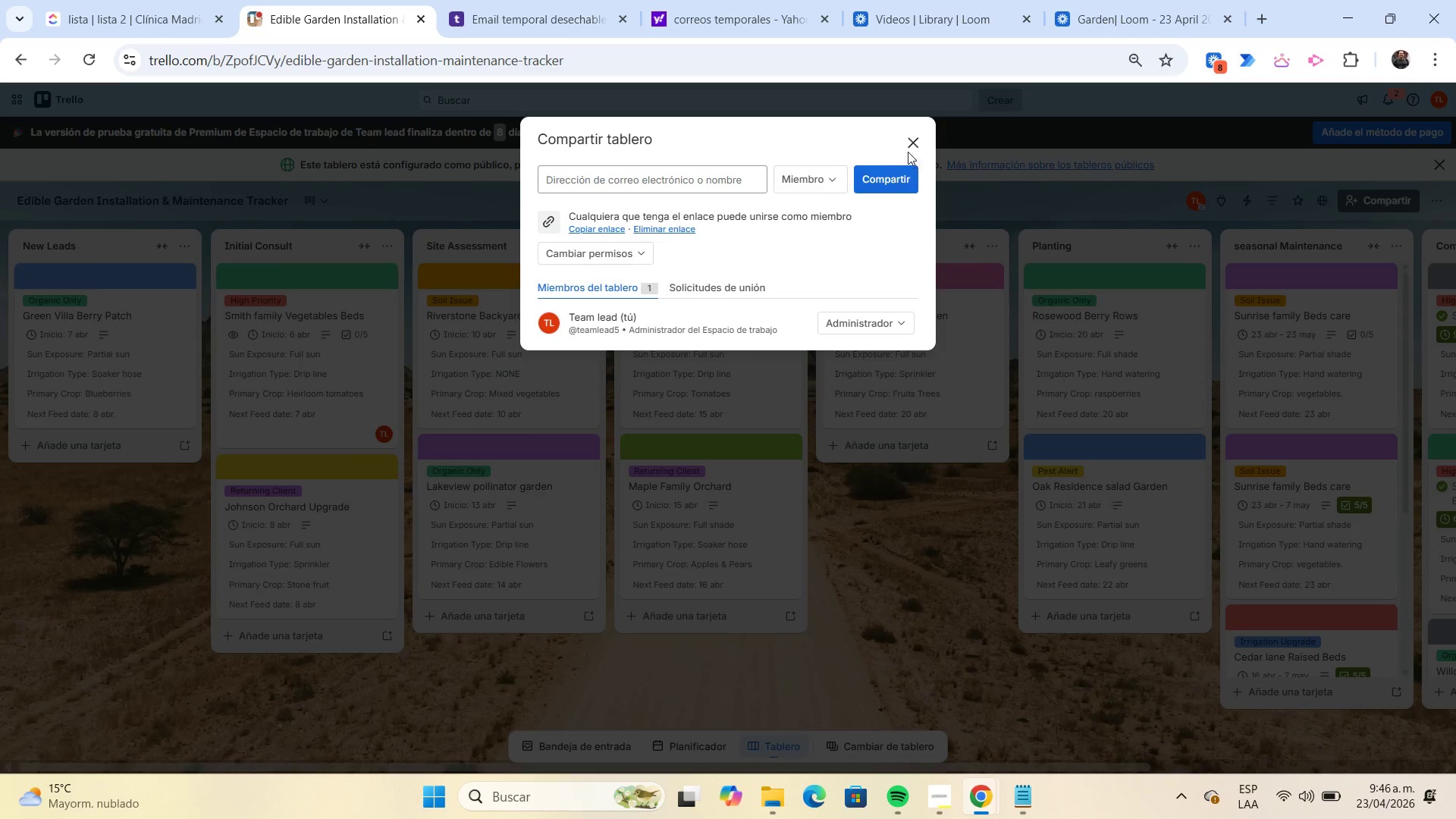 
left_click([911, 143])
 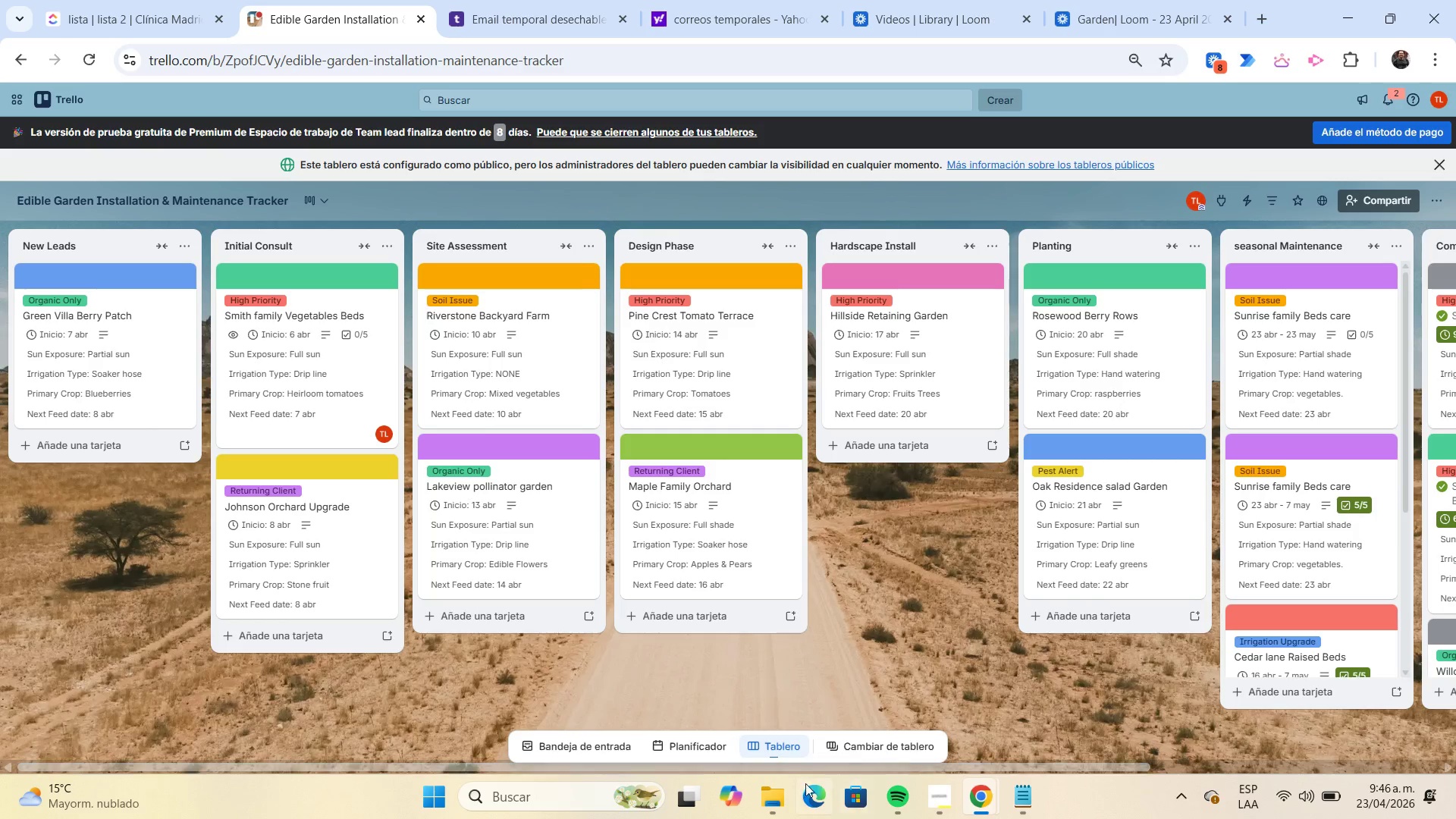 
left_click([760, 792])
 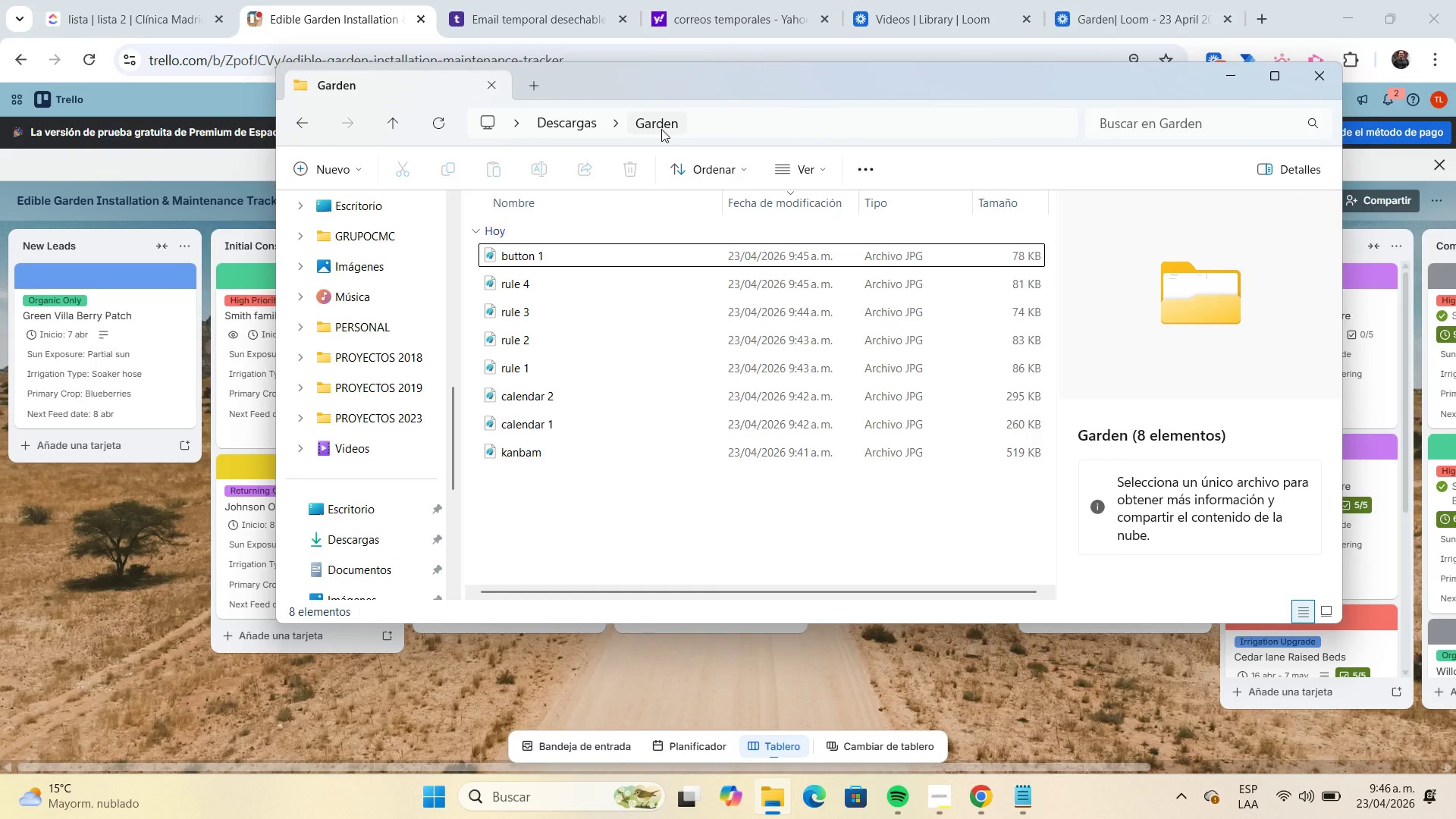 
left_click([568, 121])
 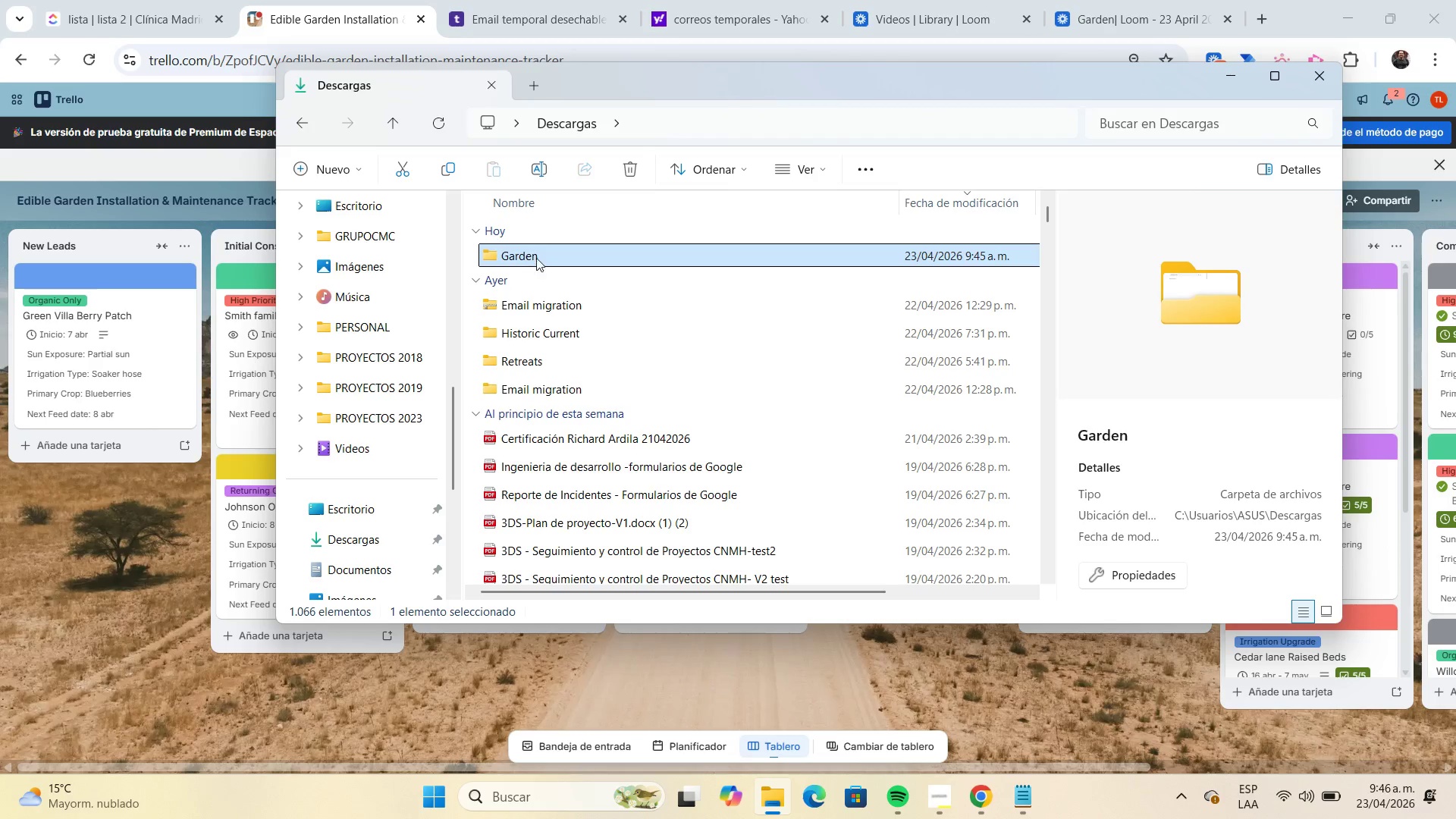 
right_click([537, 258])
 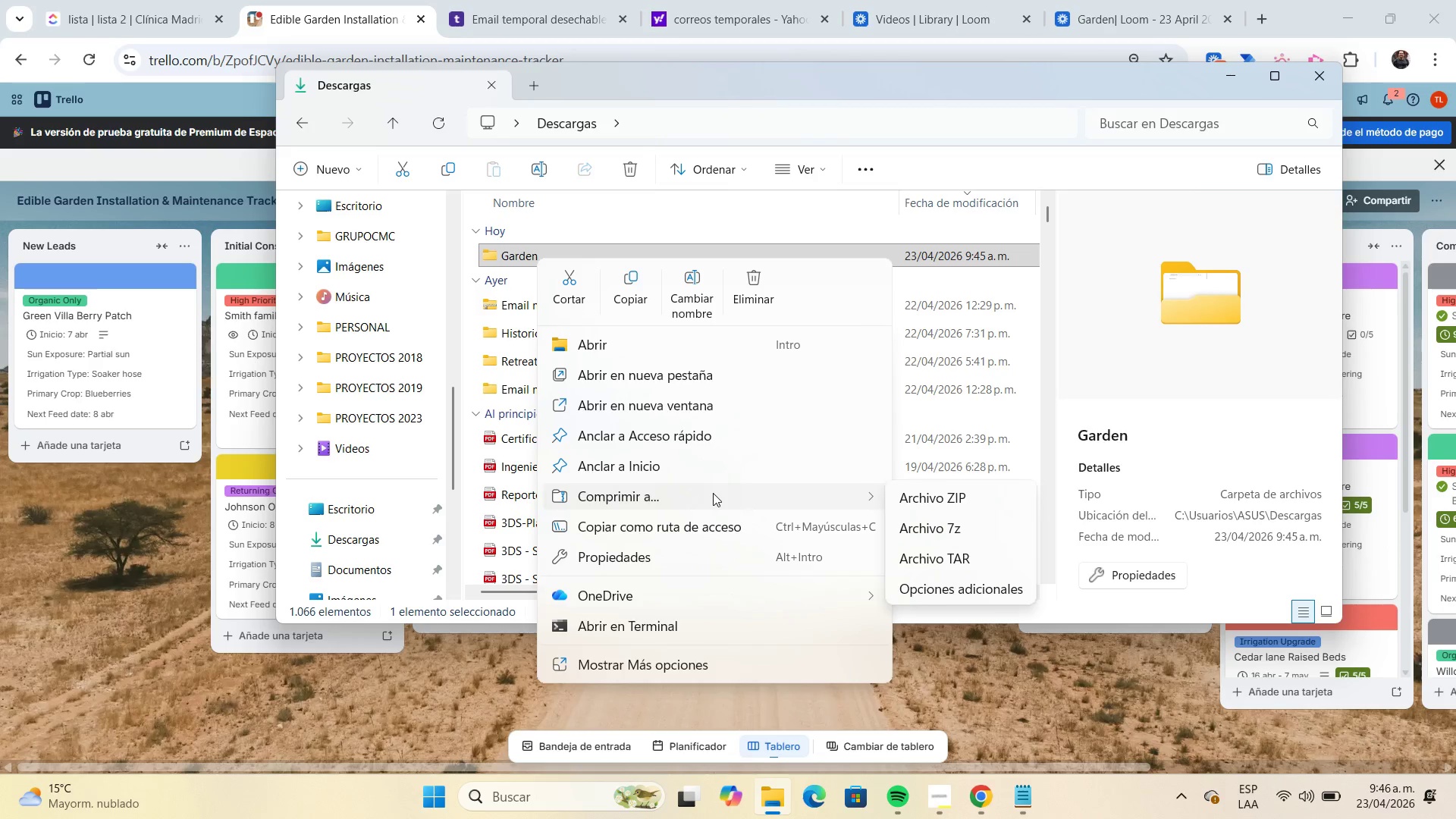 
left_click([924, 494])
 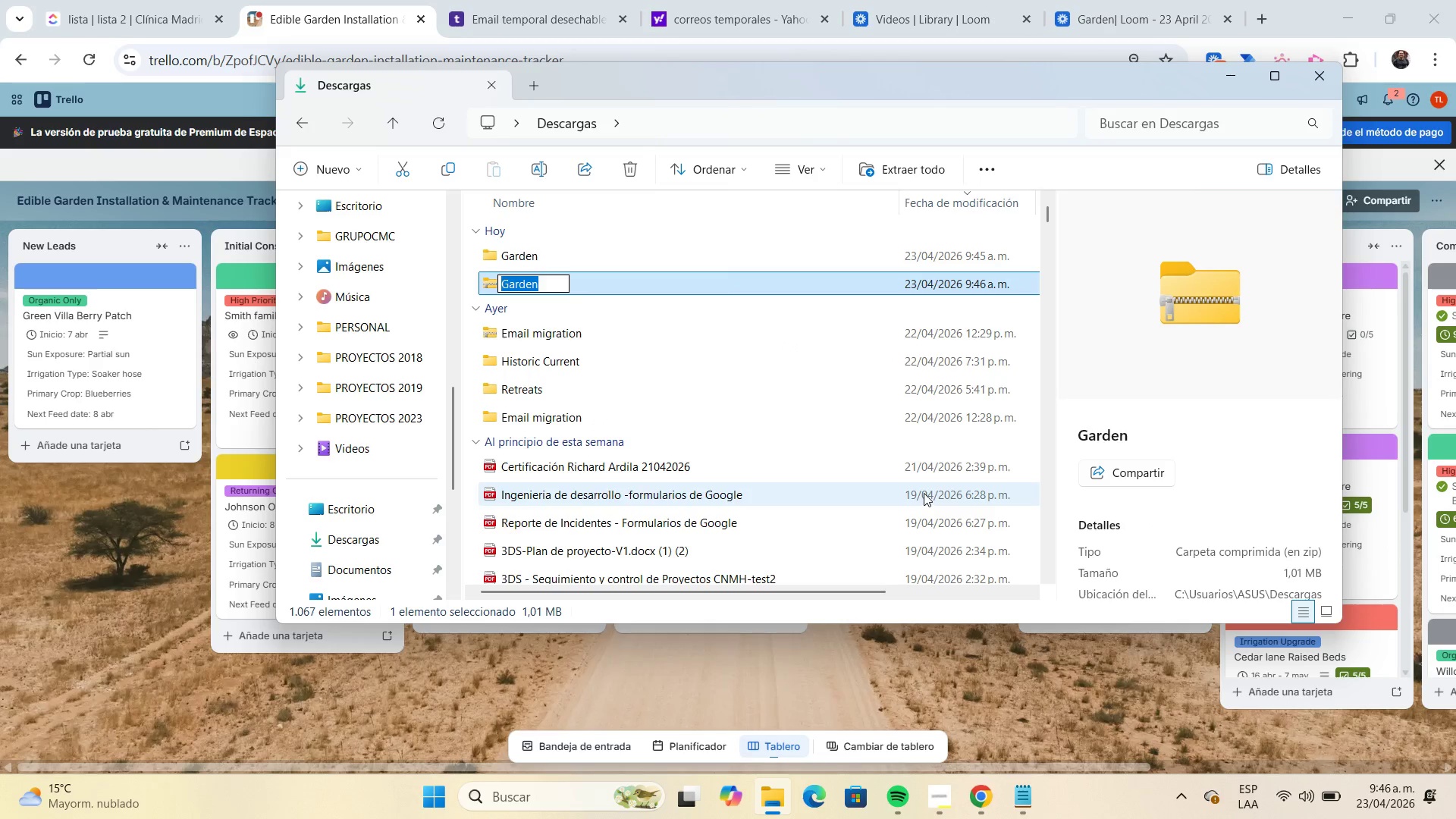 
left_click([1094, 306])
 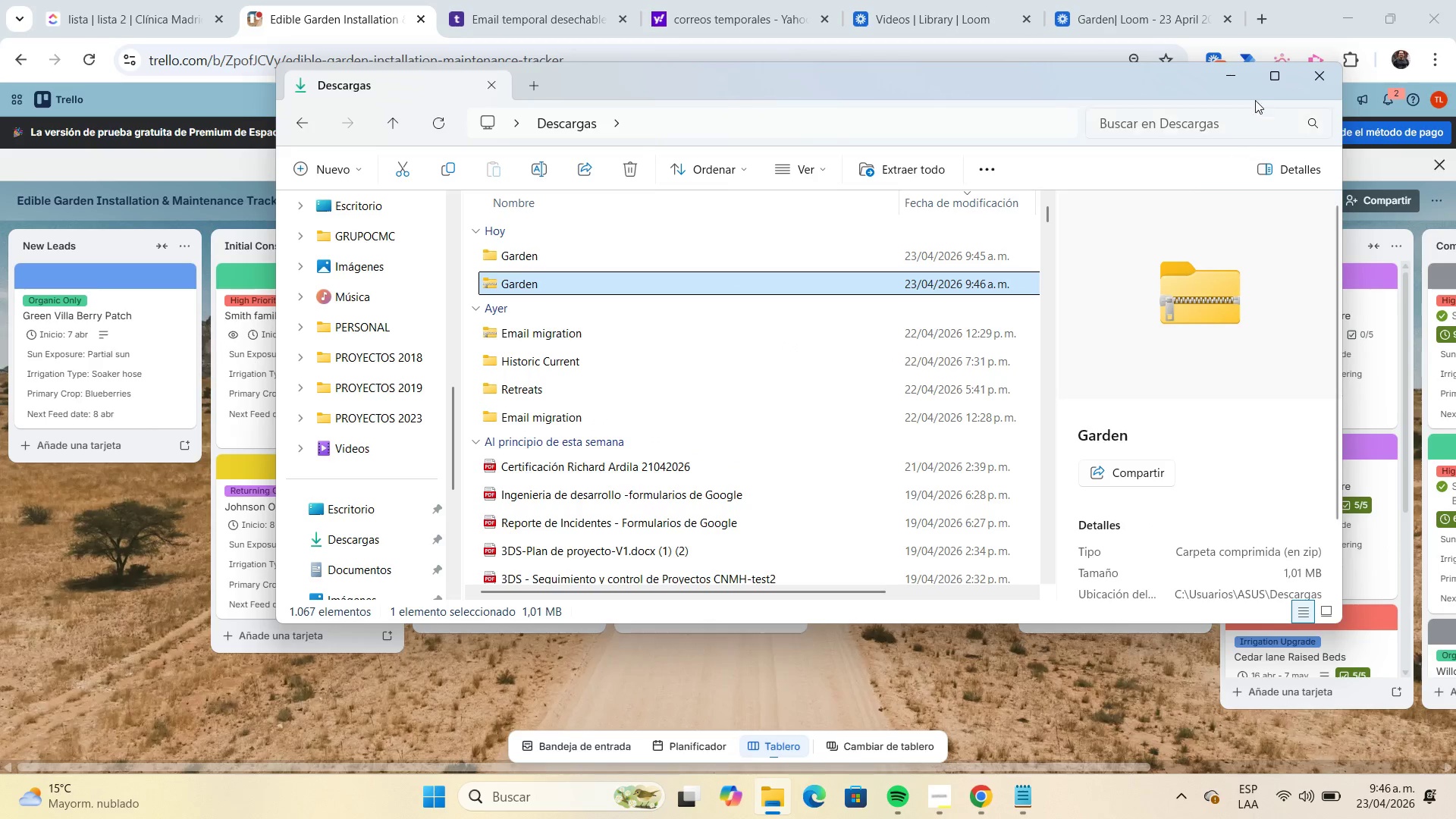 